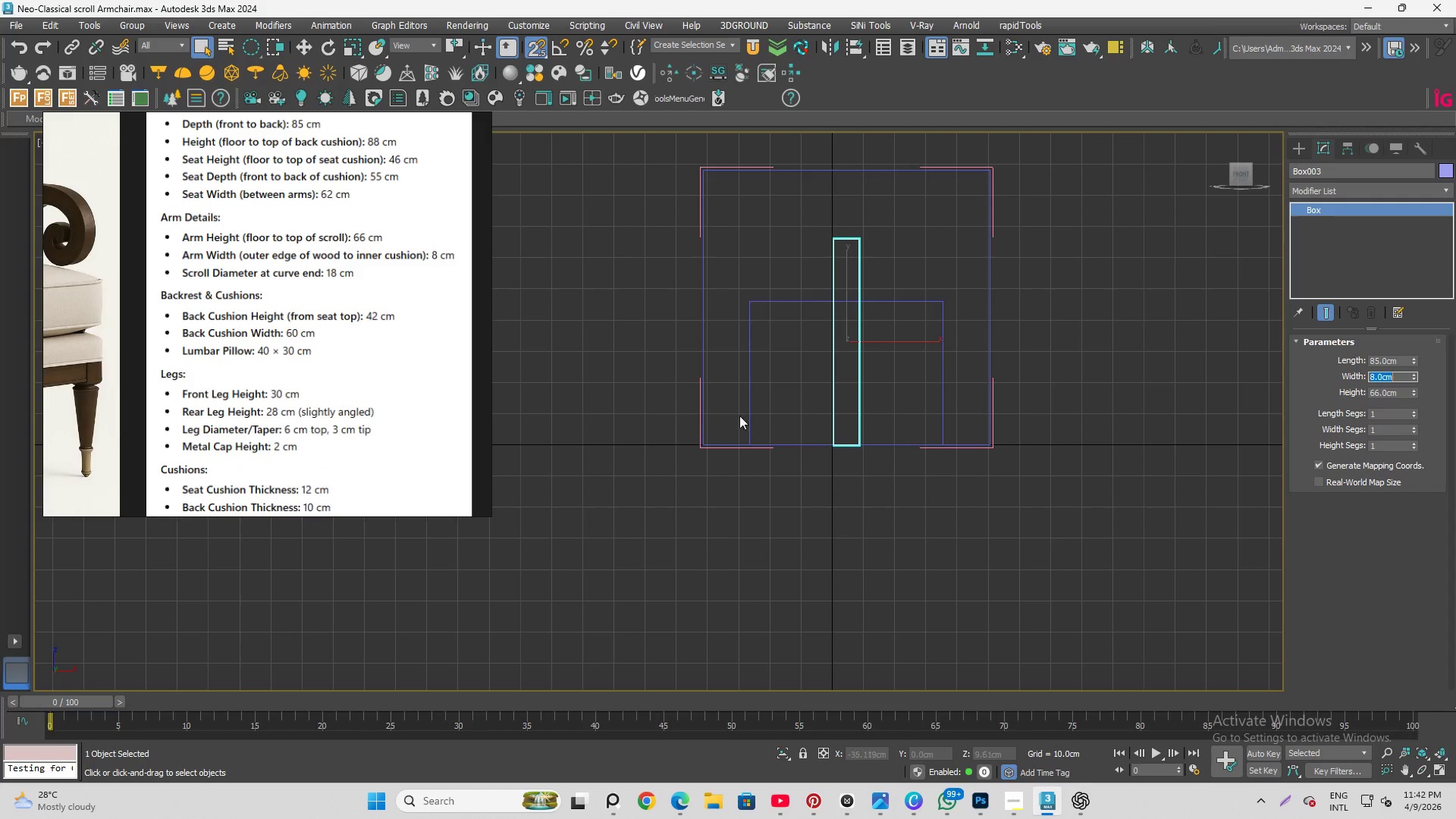 
scroll: coordinate [808, 429], scroll_direction: up, amount: 2.0
 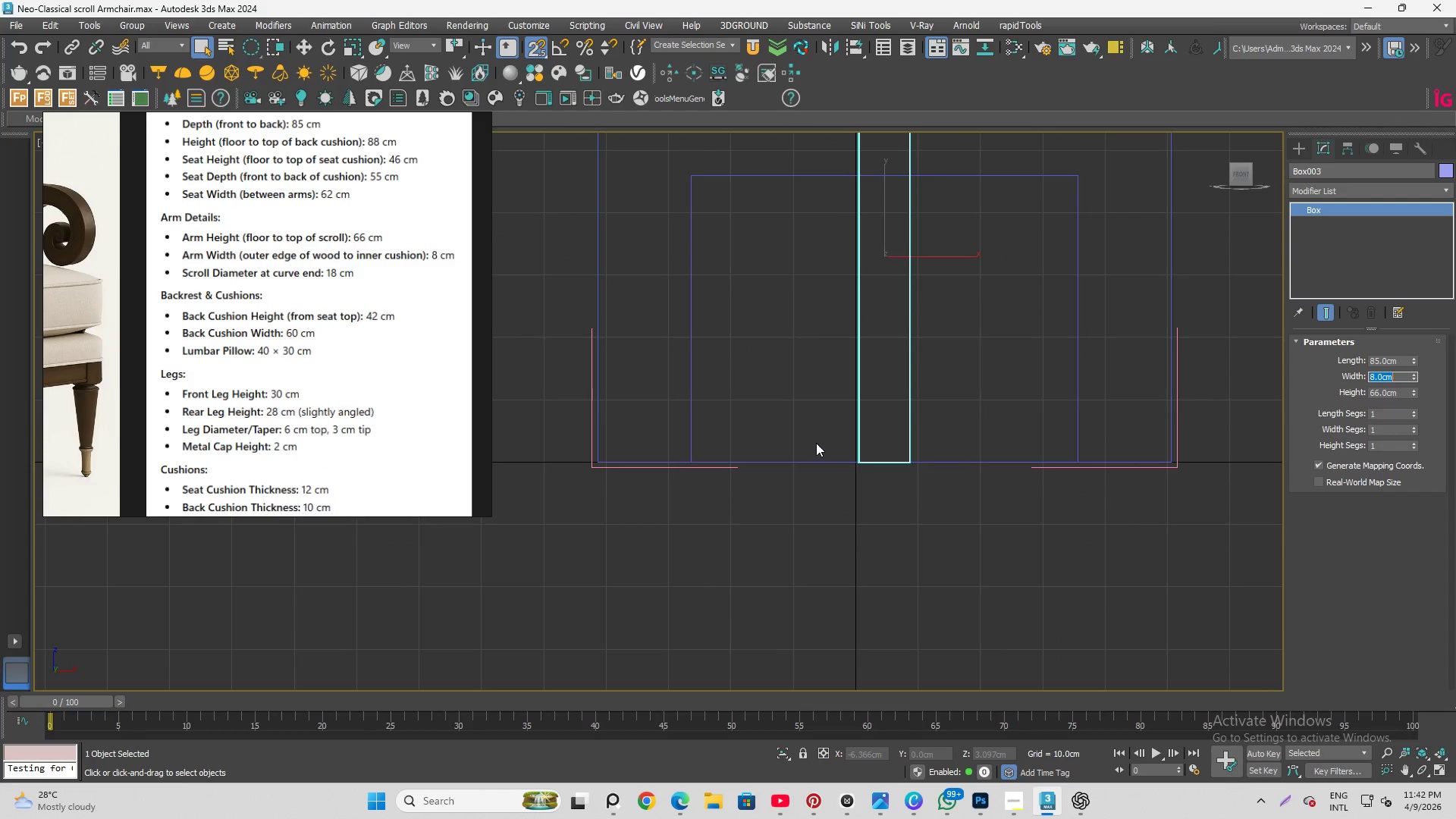 
key(W)
 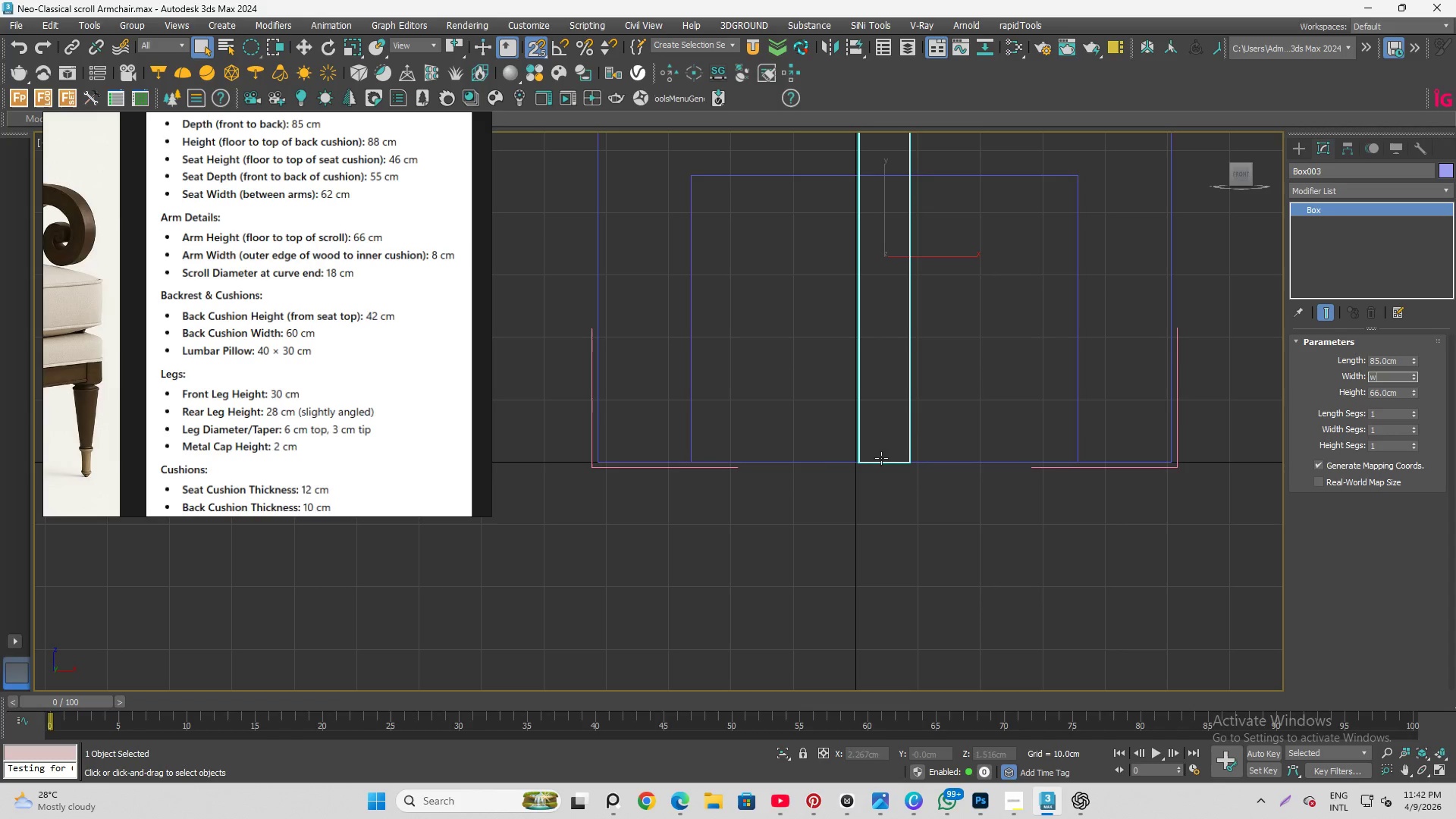 
left_click([1014, 533])
 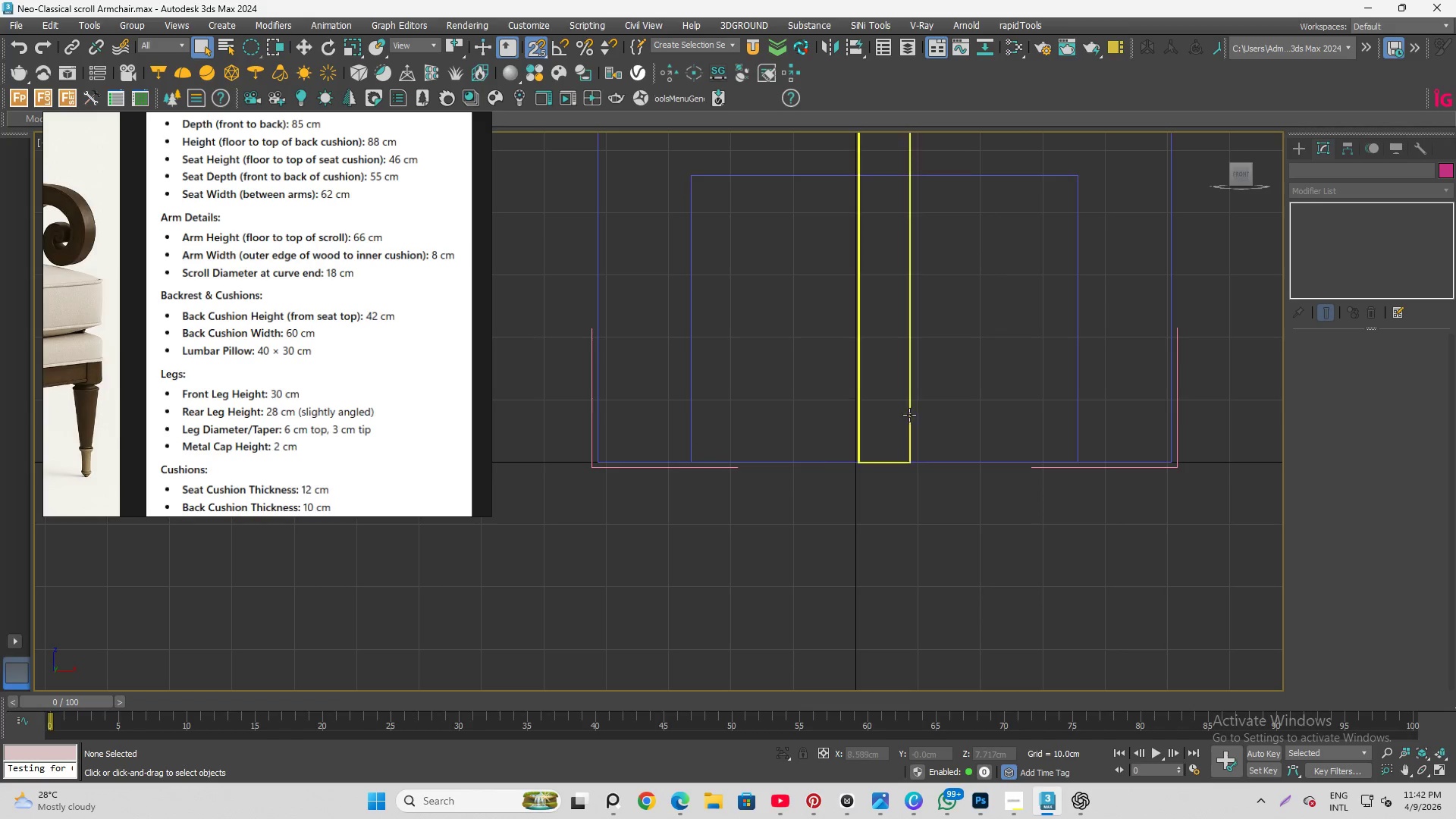 
left_click([912, 416])
 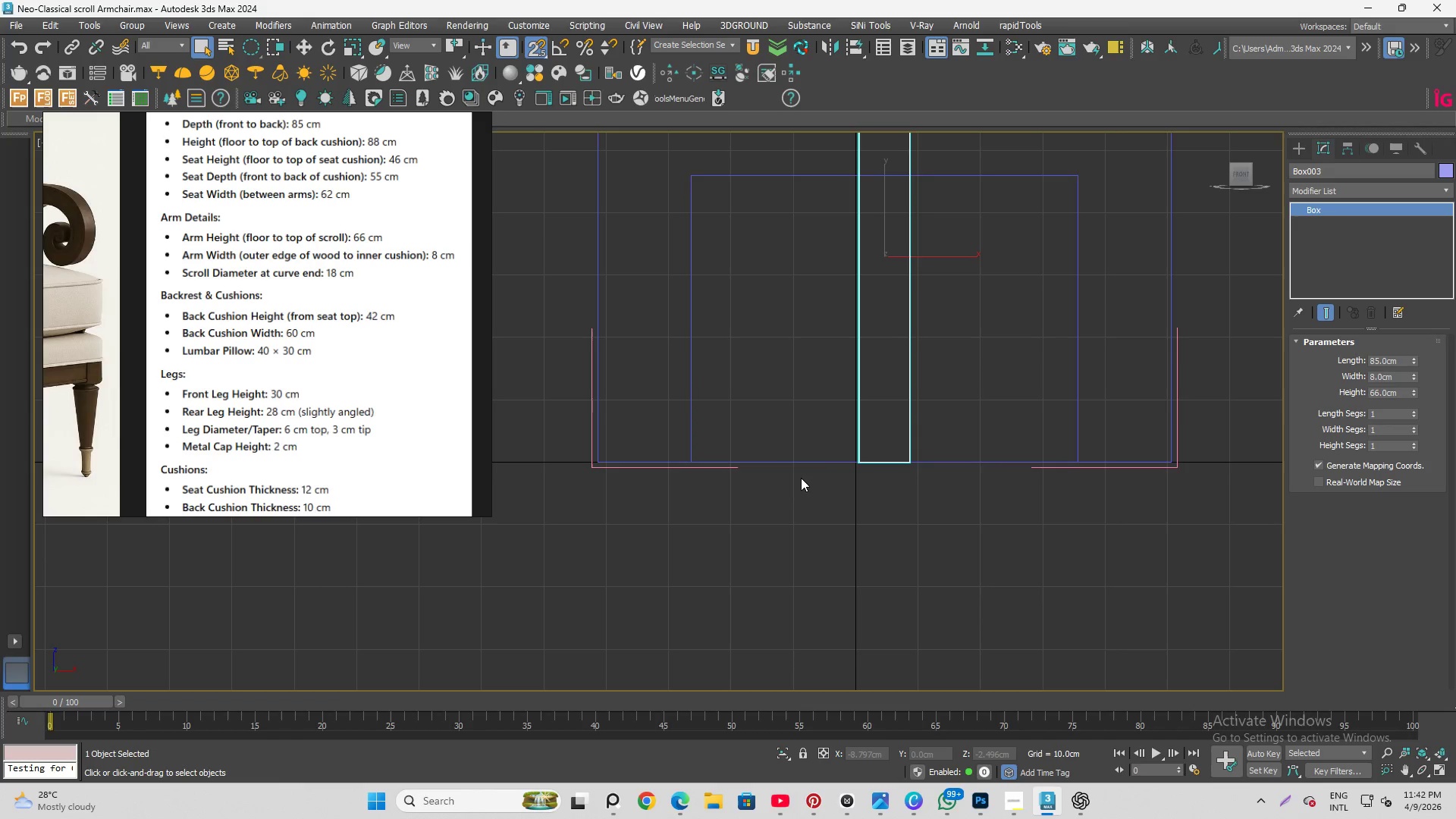 
key(W)
 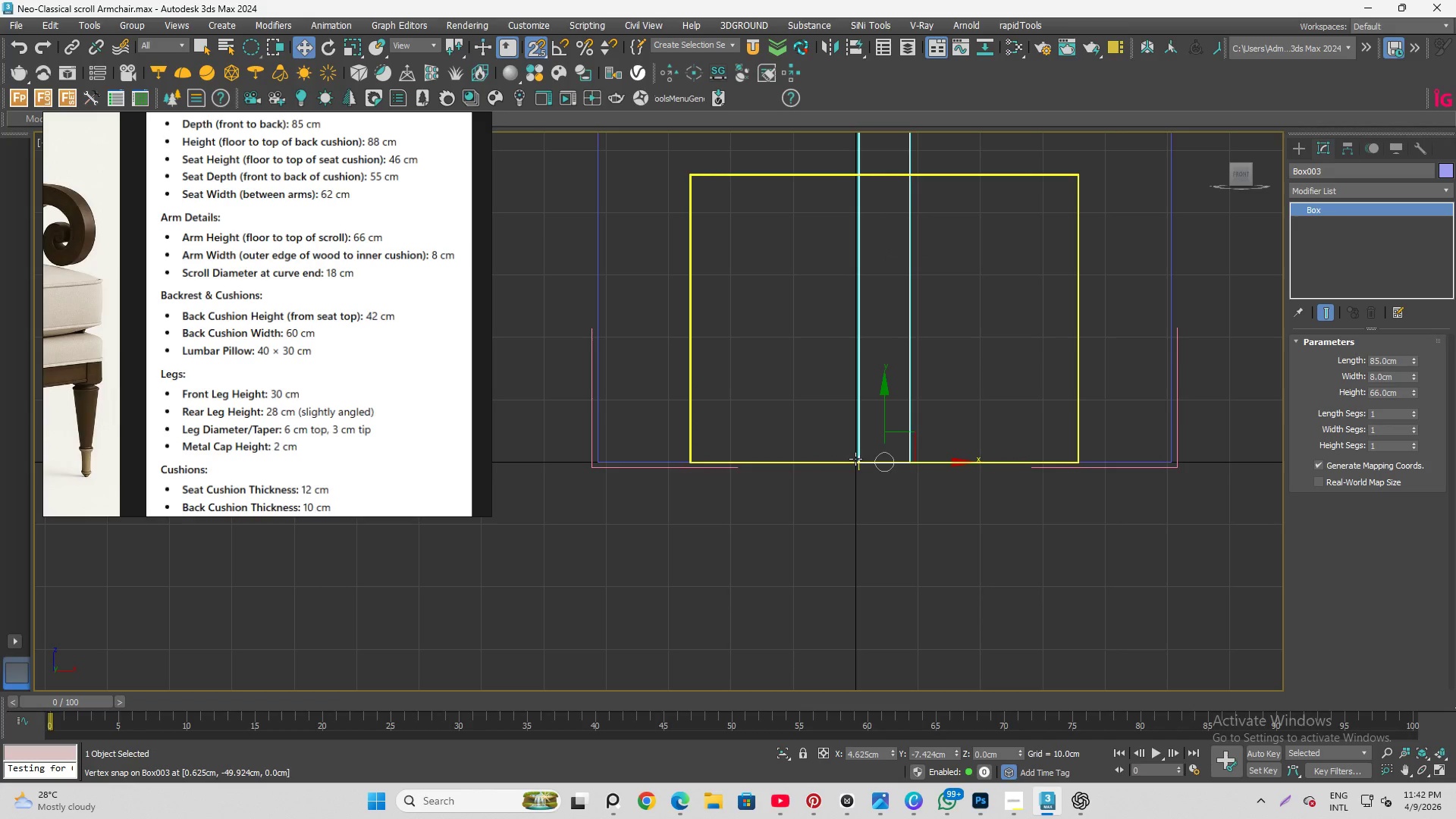 
left_click_drag(start_coordinate=[859, 458], to_coordinate=[619, 432])
 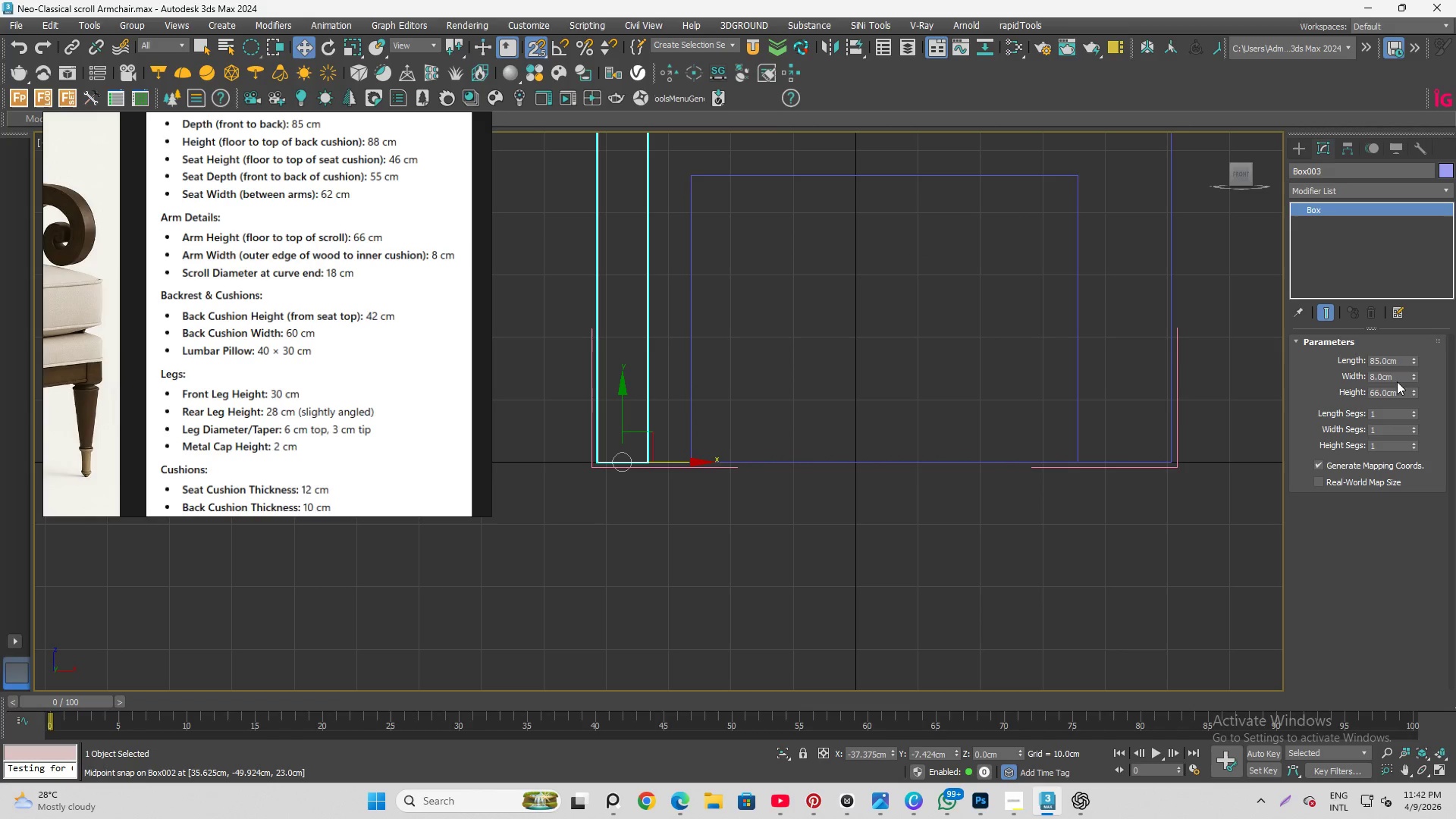 
left_click_drag(start_coordinate=[1402, 375], to_coordinate=[1262, 369])
 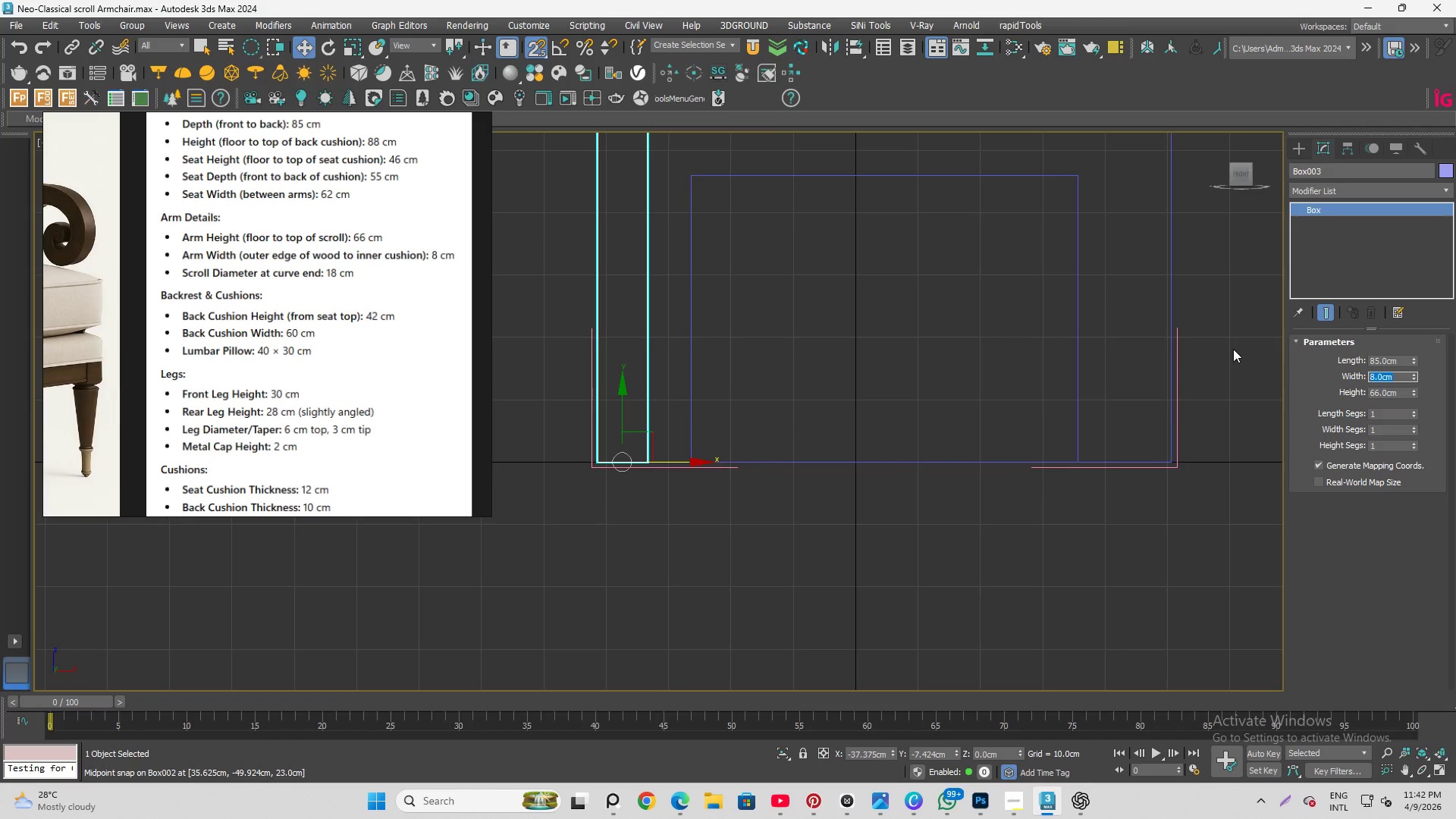 
key(Numpad5)
 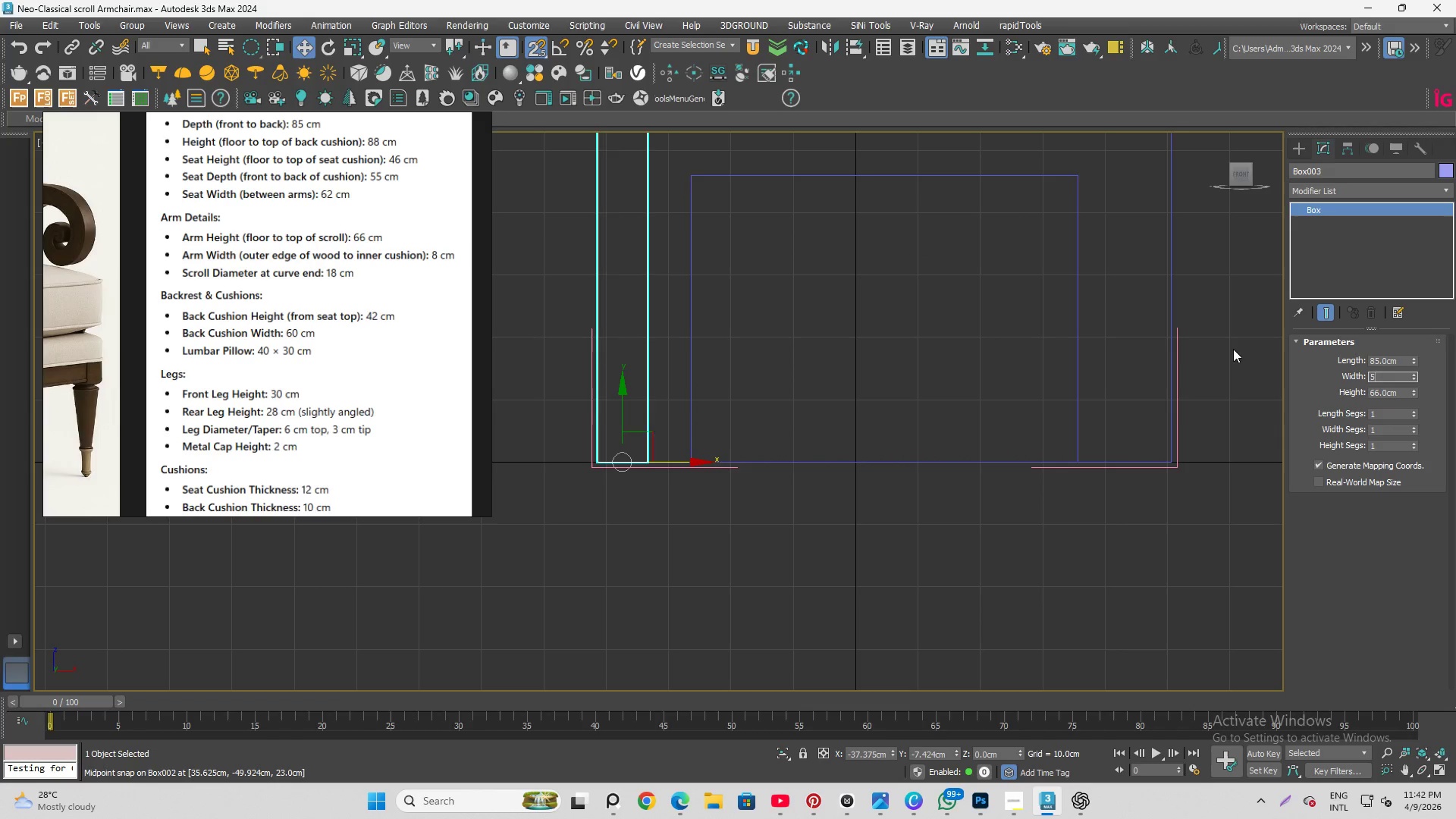 
key(Enter)
 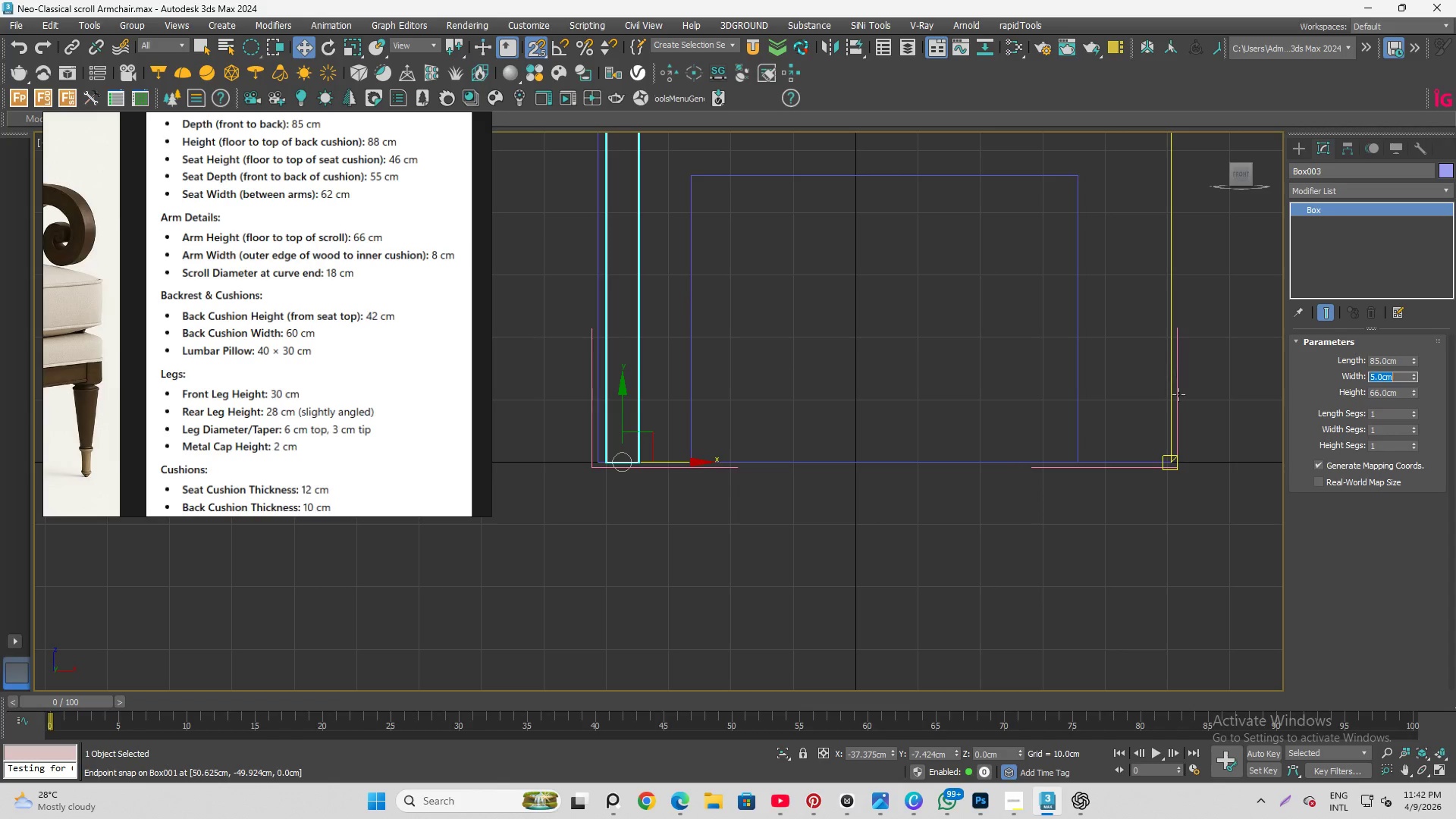 
scroll: coordinate [596, 464], scroll_direction: up, amount: 3.0
 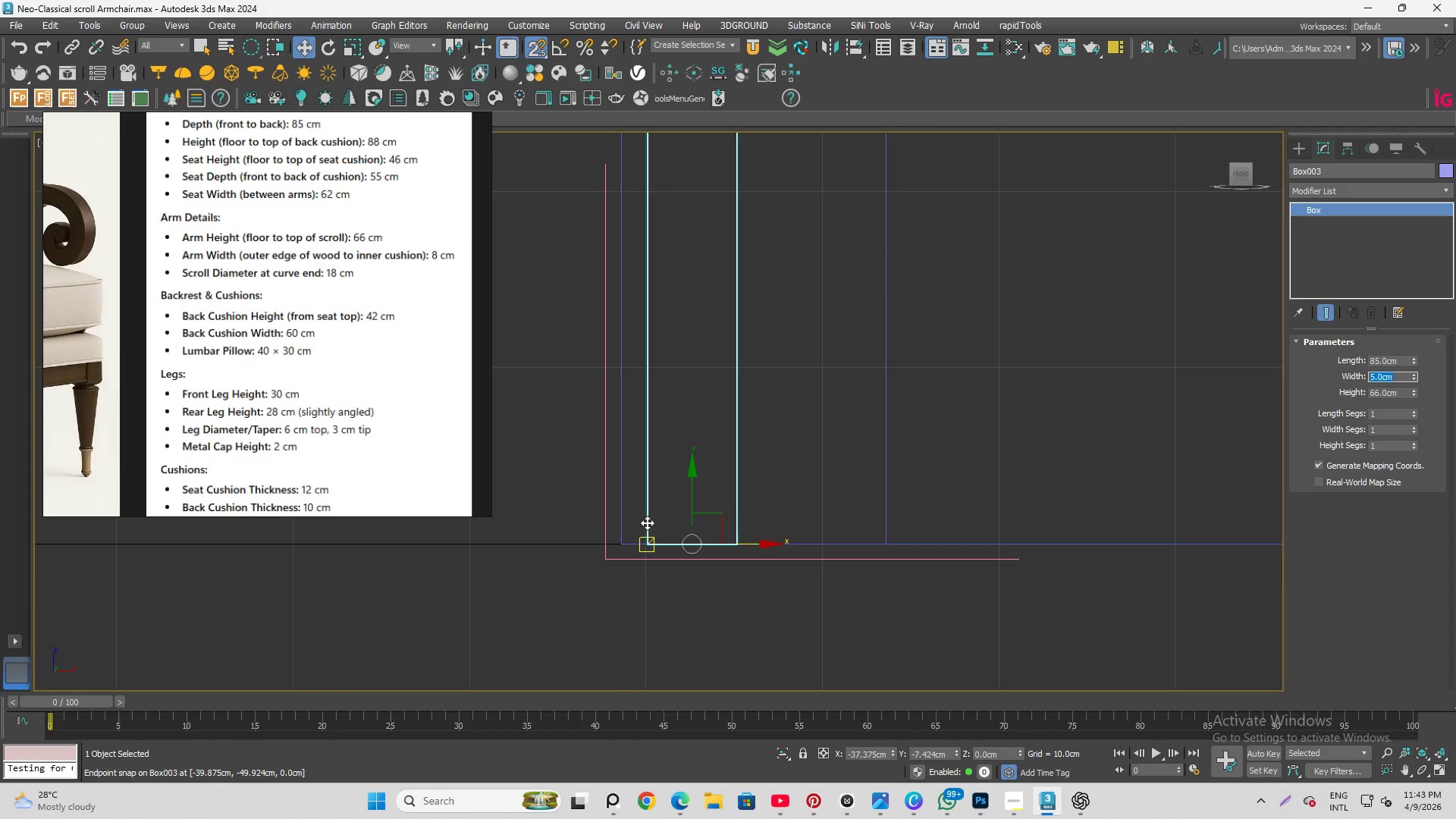 
left_click_drag(start_coordinate=[647, 522], to_coordinate=[629, 517])
 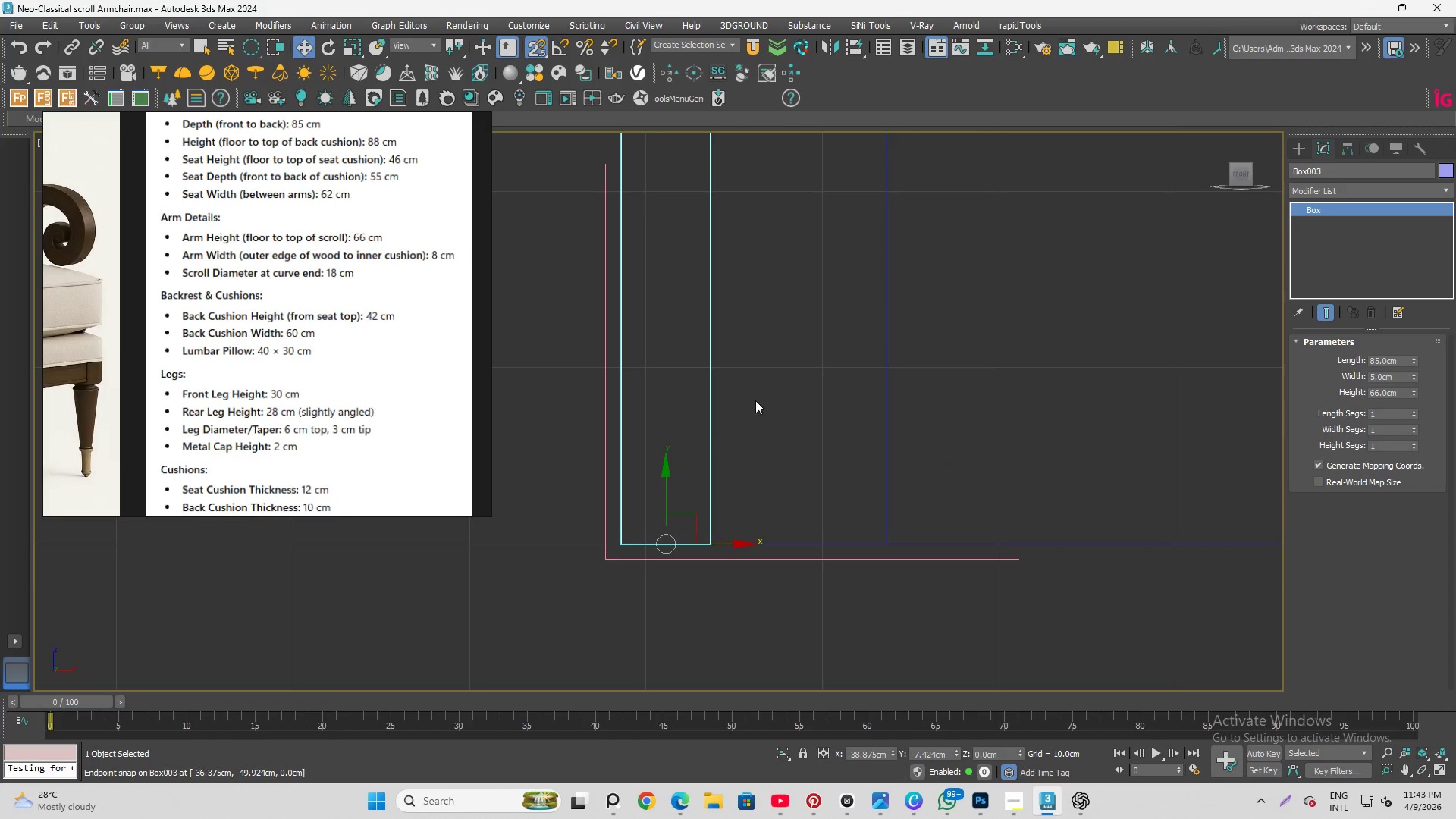 
hold_key(key=AltLeft, duration=1.5)
 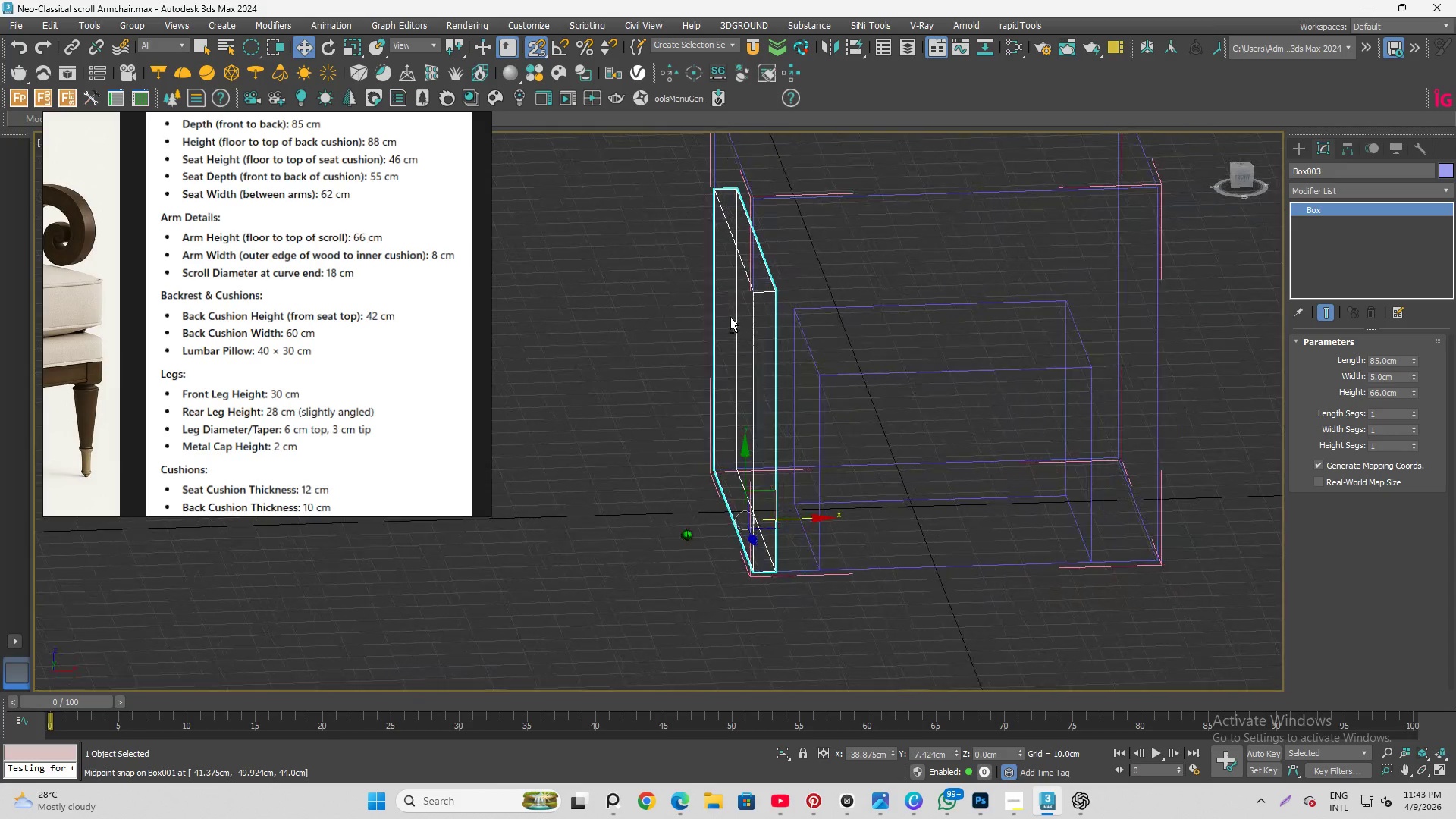 
scroll: coordinate [743, 474], scroll_direction: down, amount: 4.0
 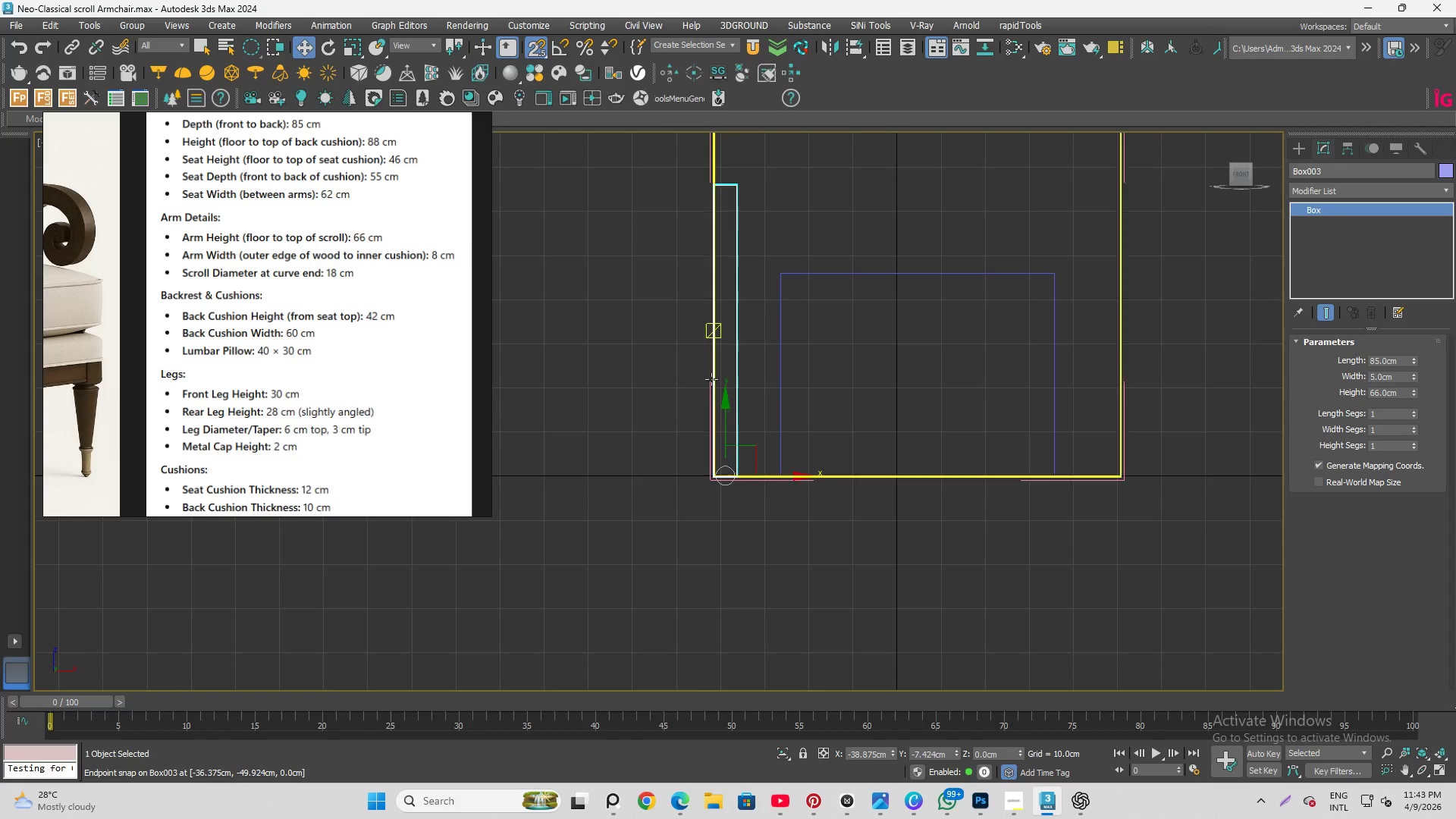 
hold_key(key=AltLeft, duration=0.75)
 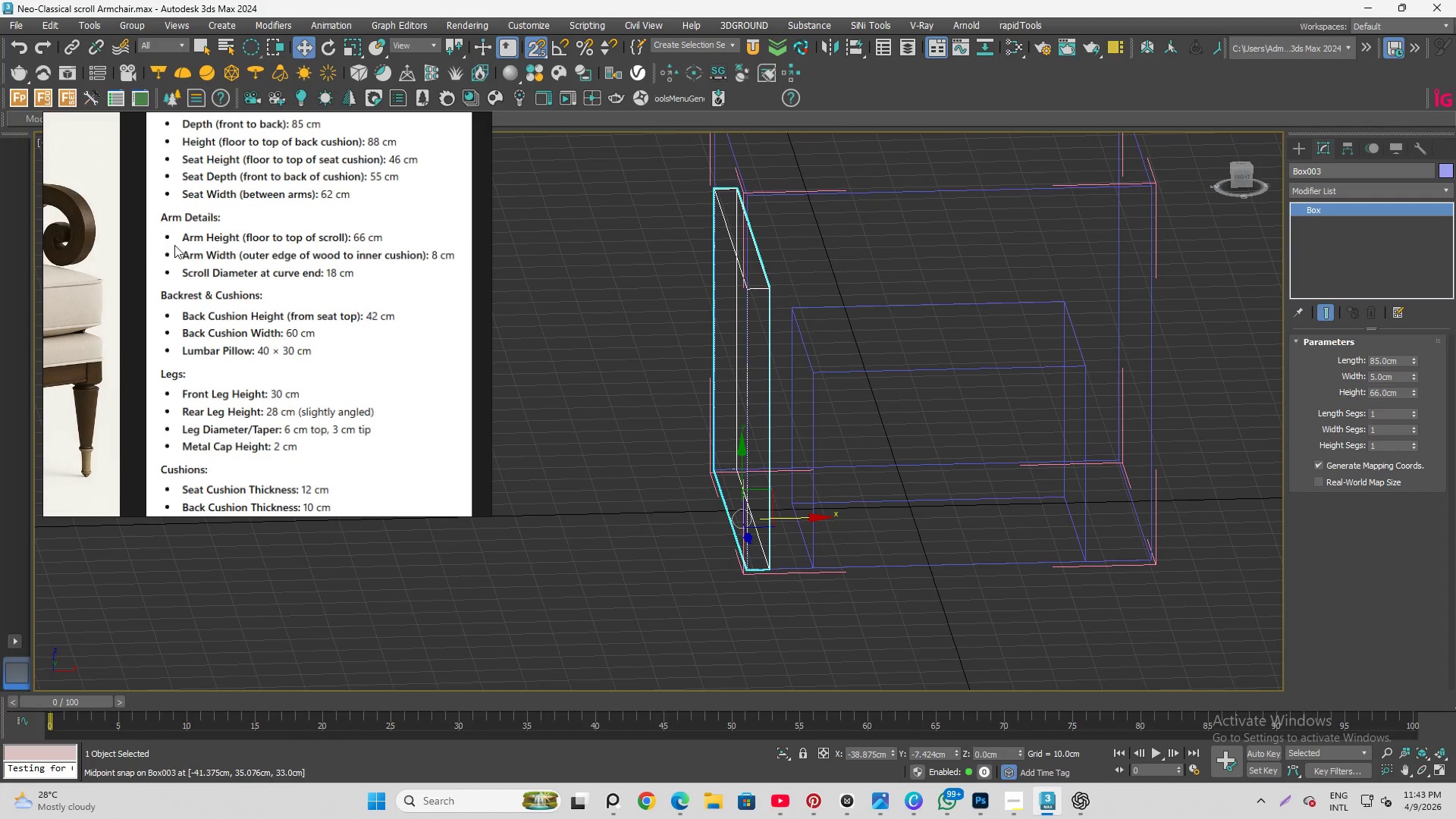 
scroll: coordinate [74, 256], scroll_direction: down, amount: 8.0
 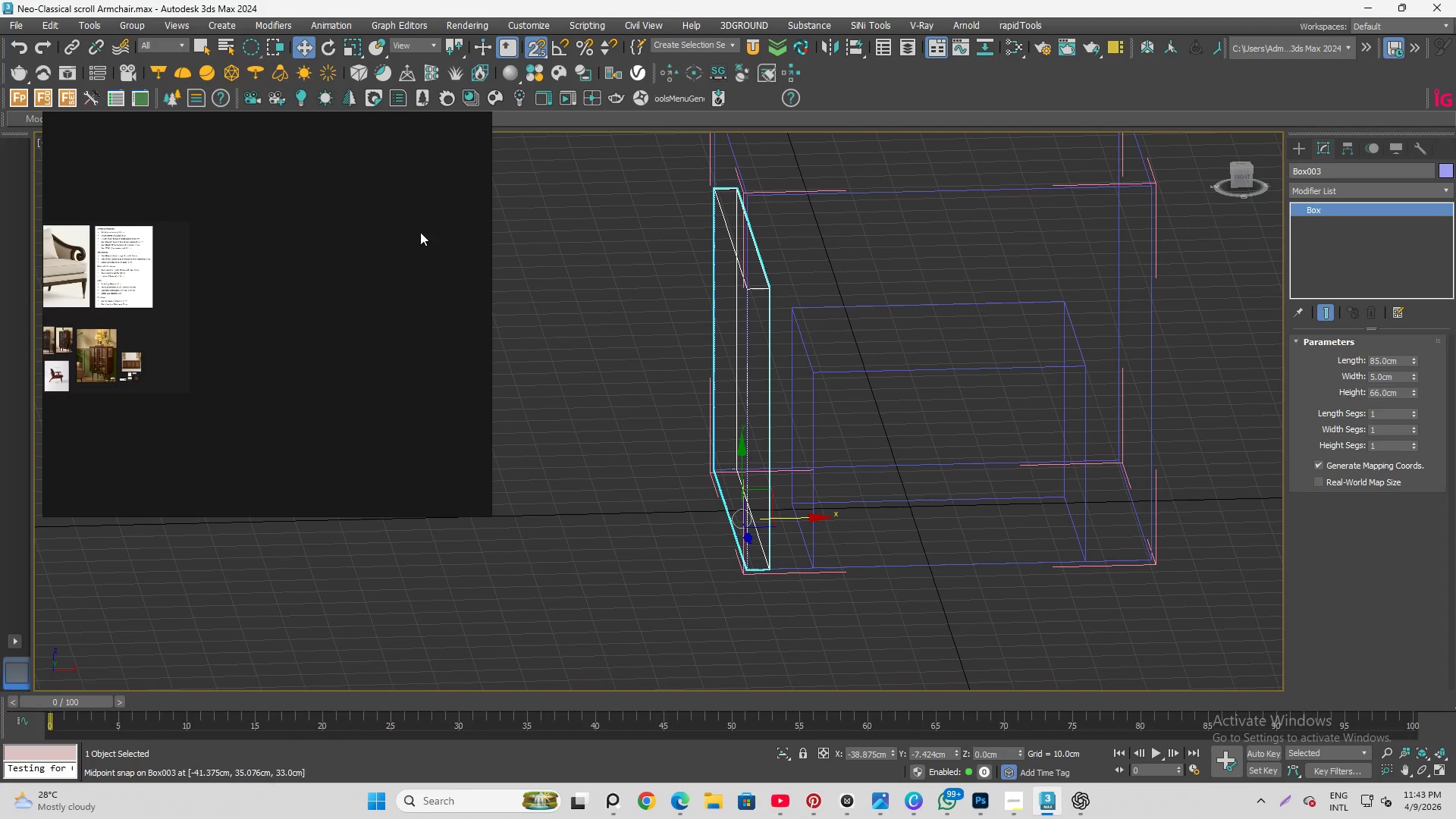 
scroll: coordinate [268, 290], scroll_direction: up, amount: 5.0
 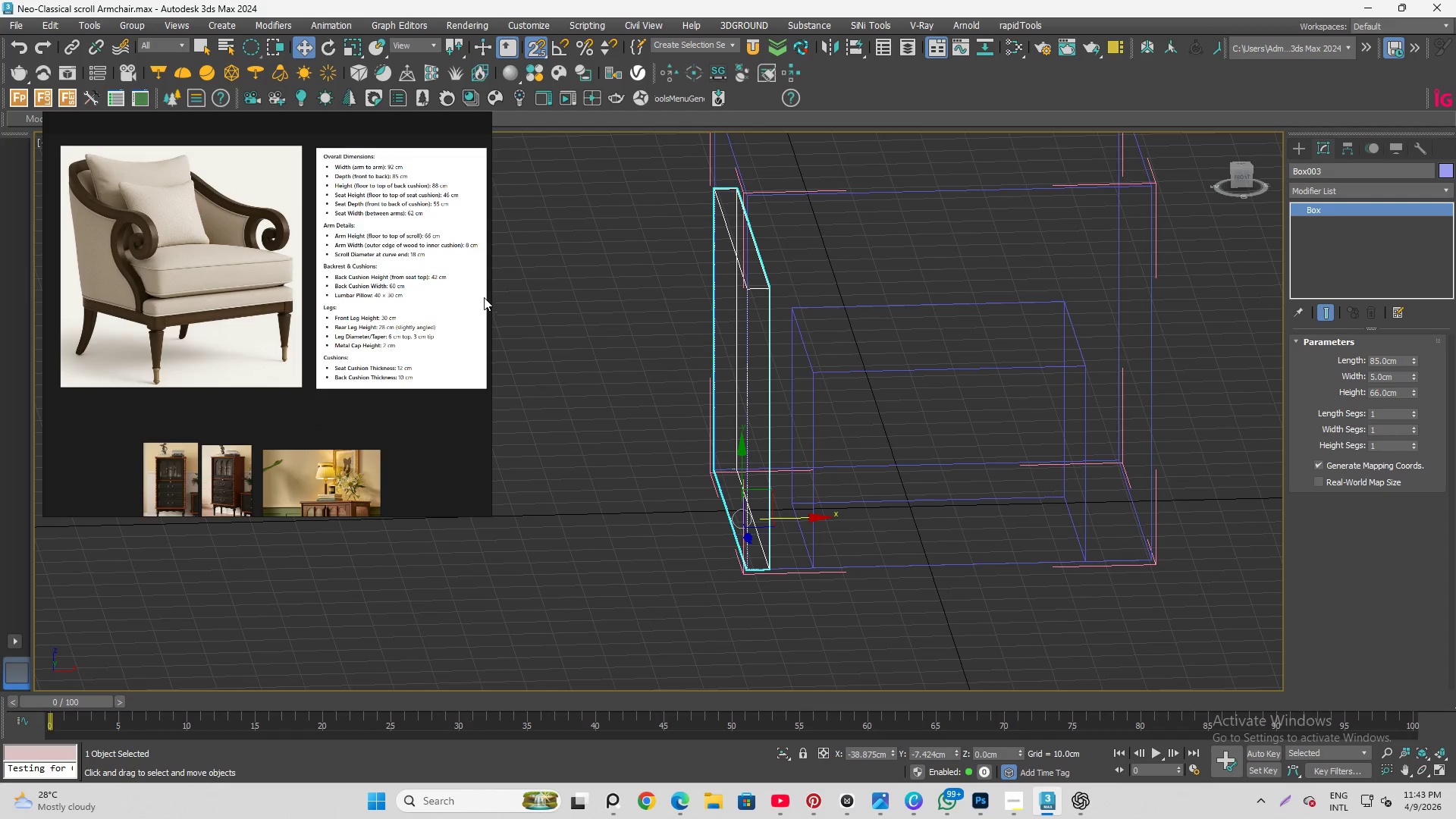 
wait(6.03)
 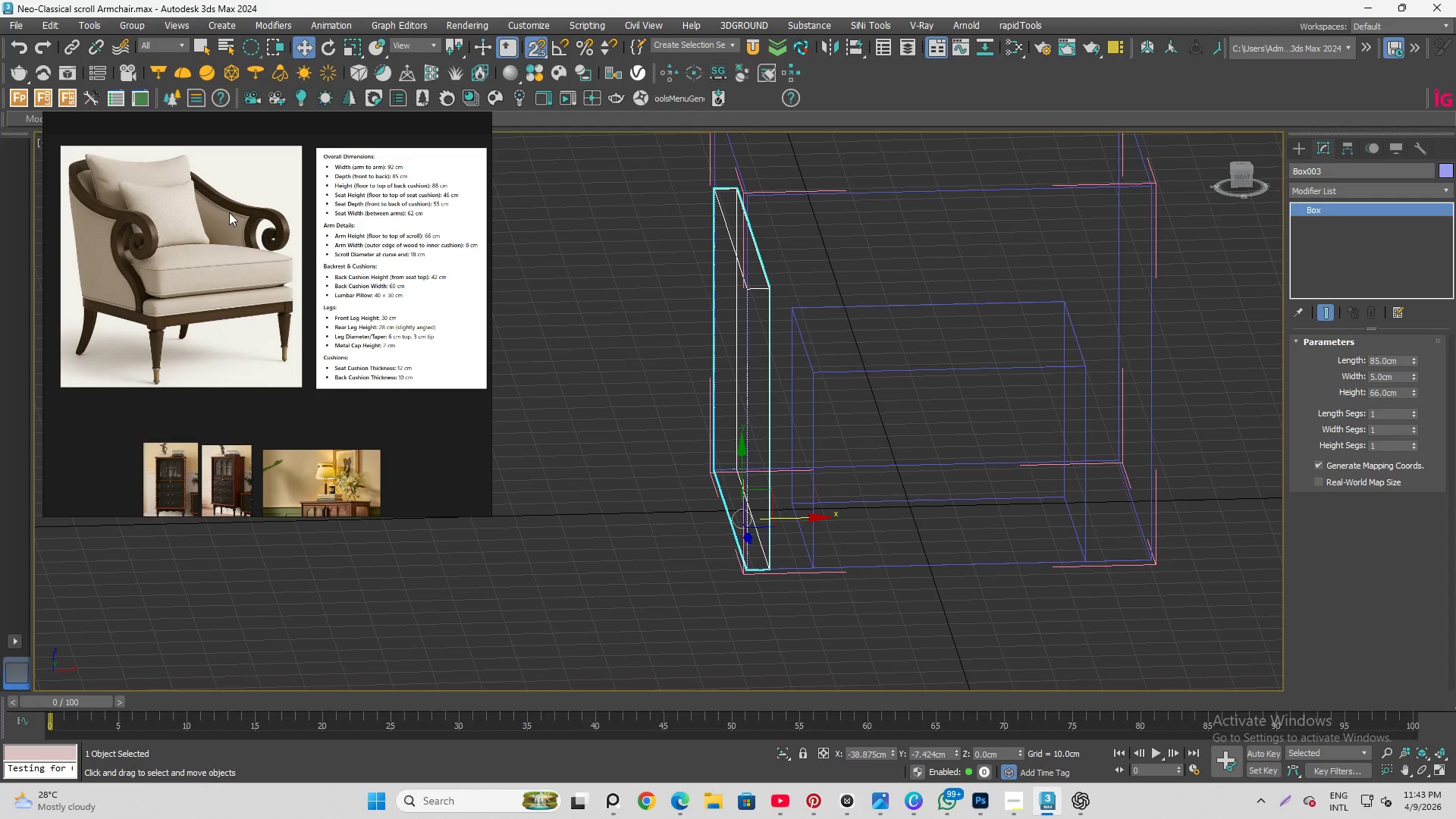 
left_click([1242, 174])
 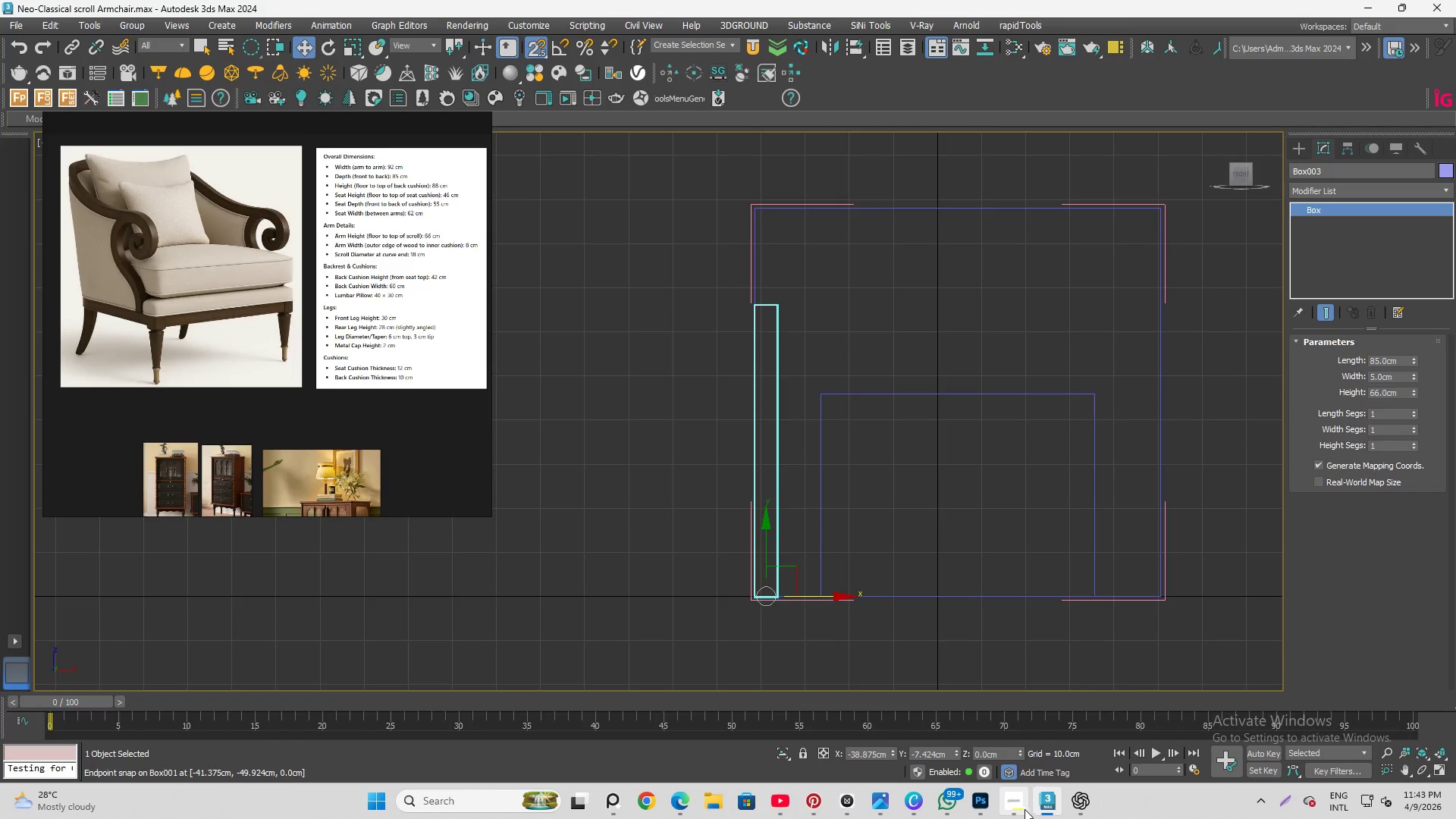 
wait(6.53)
 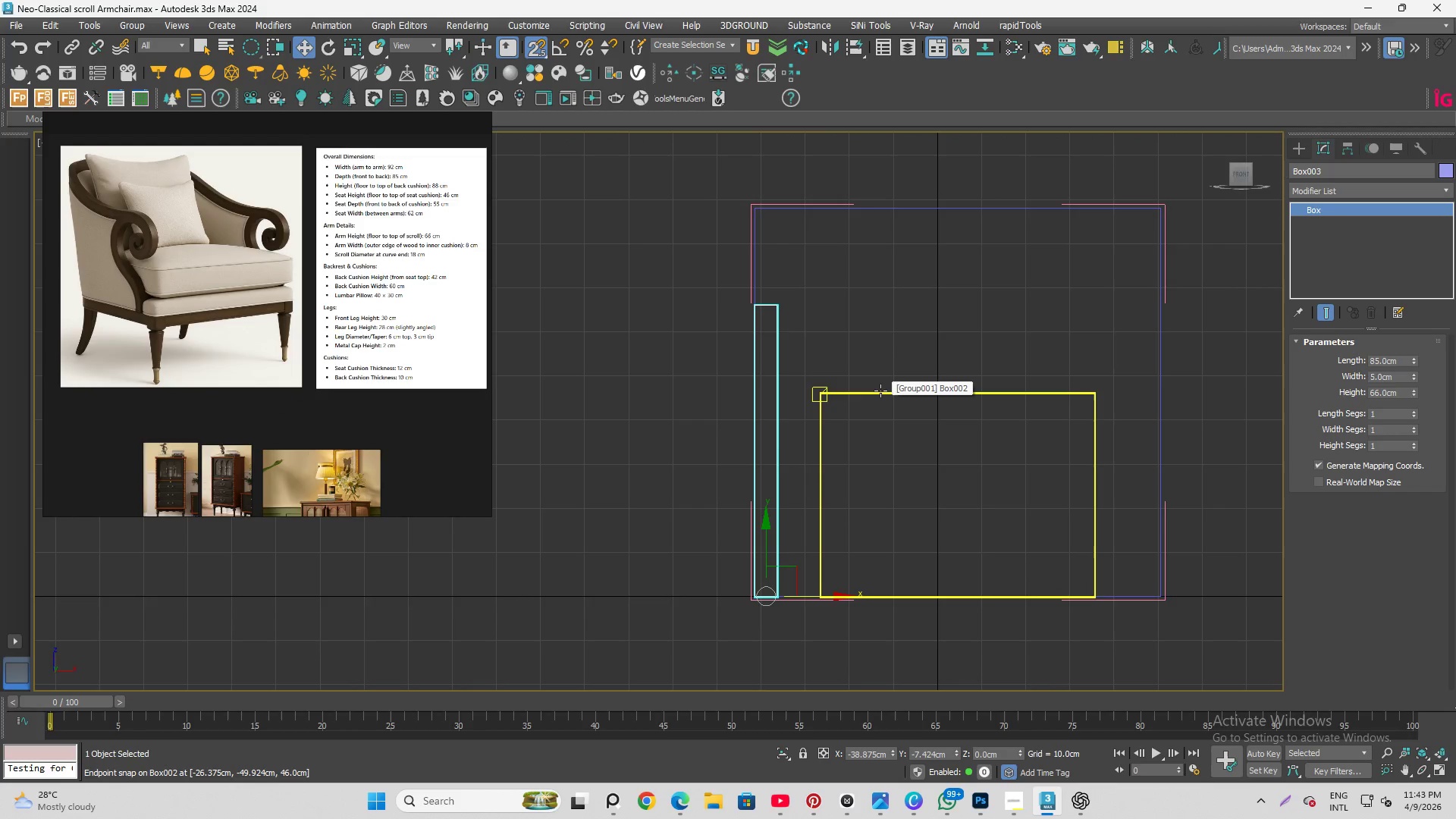 
scroll: coordinate [701, 377], scroll_direction: up, amount: 12.0
 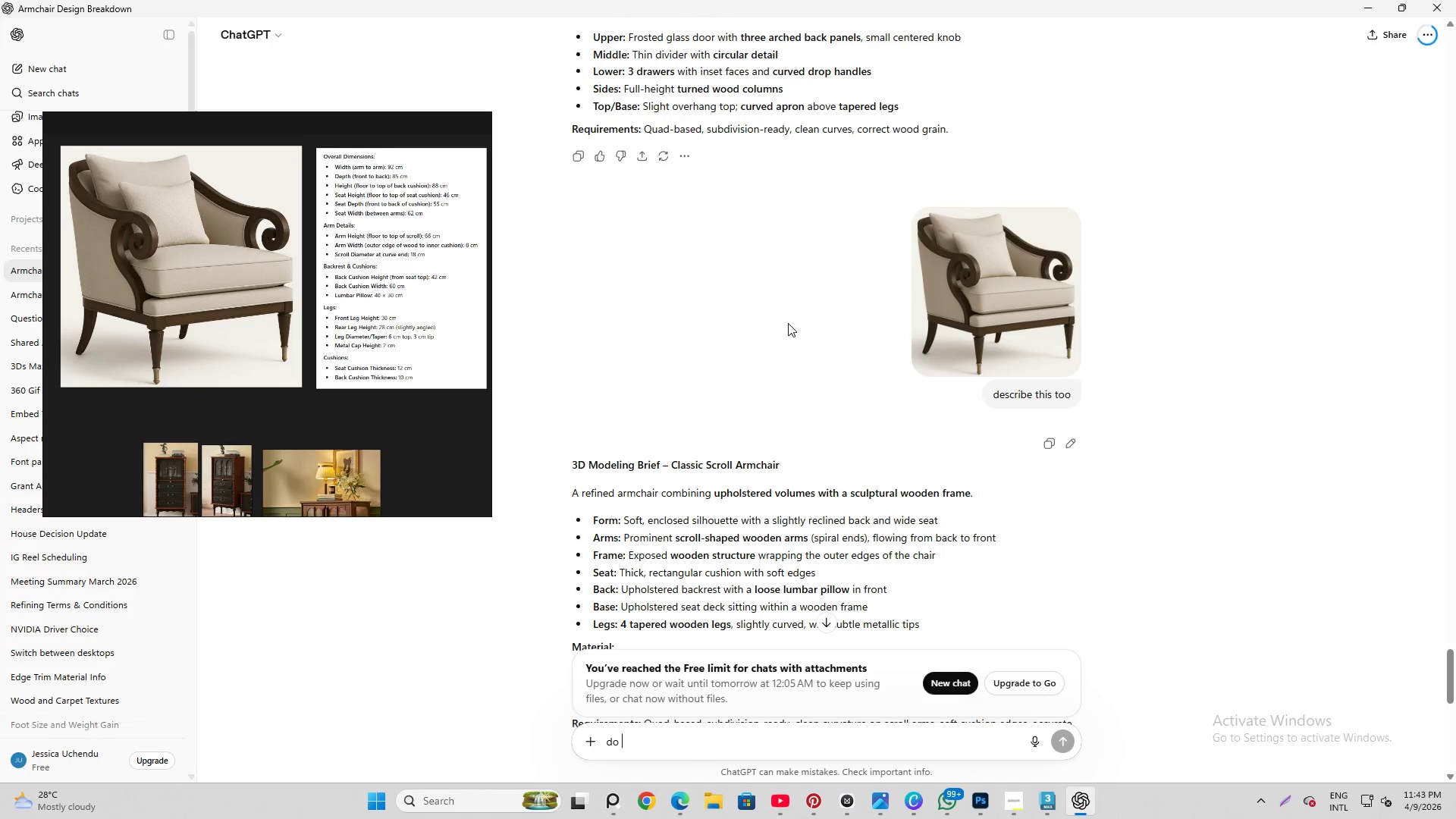 
scroll: coordinate [788, 323], scroll_direction: down, amount: 8.0
 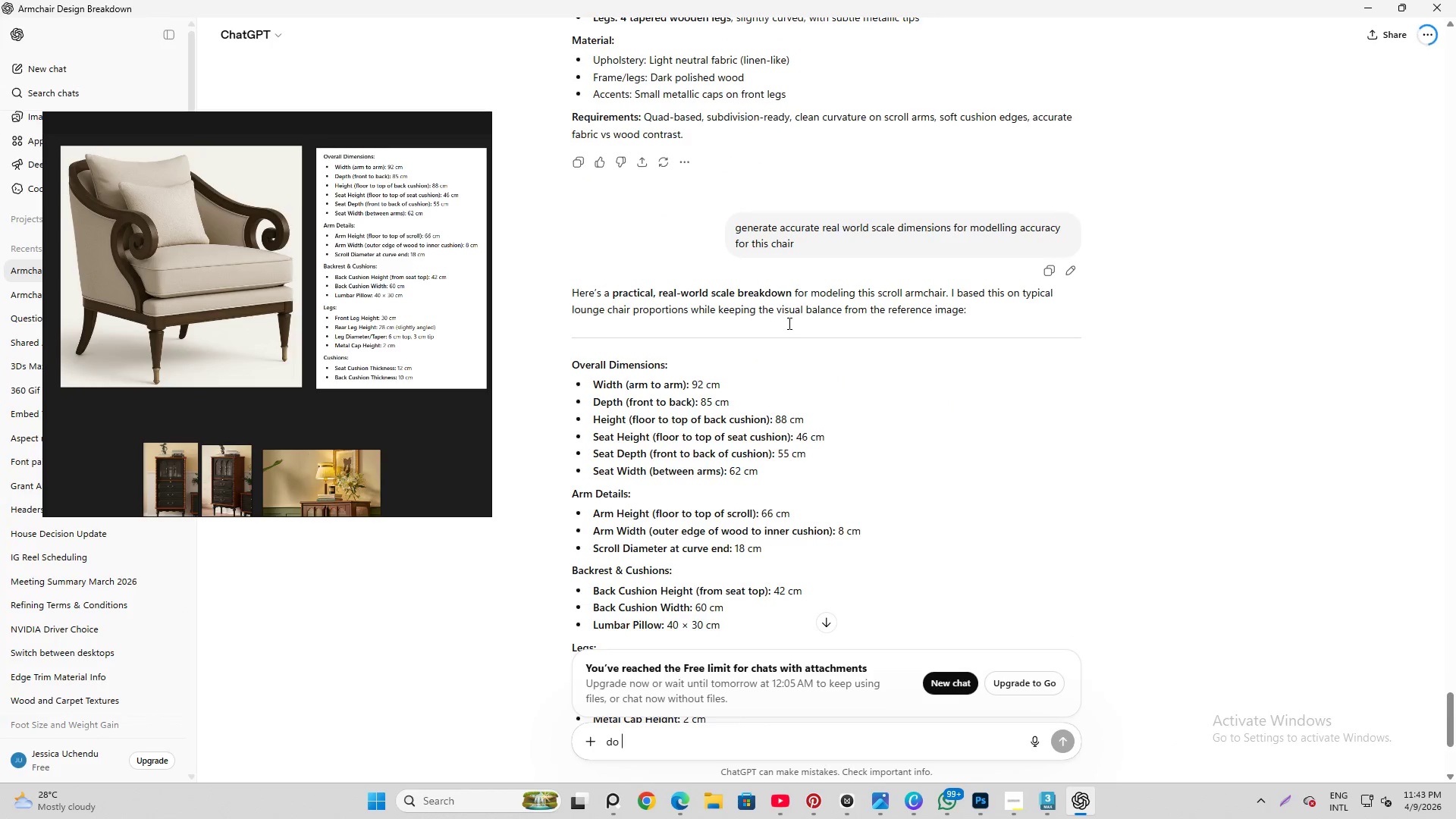 
scroll: coordinate [902, 295], scroll_direction: up, amount: 7.0
 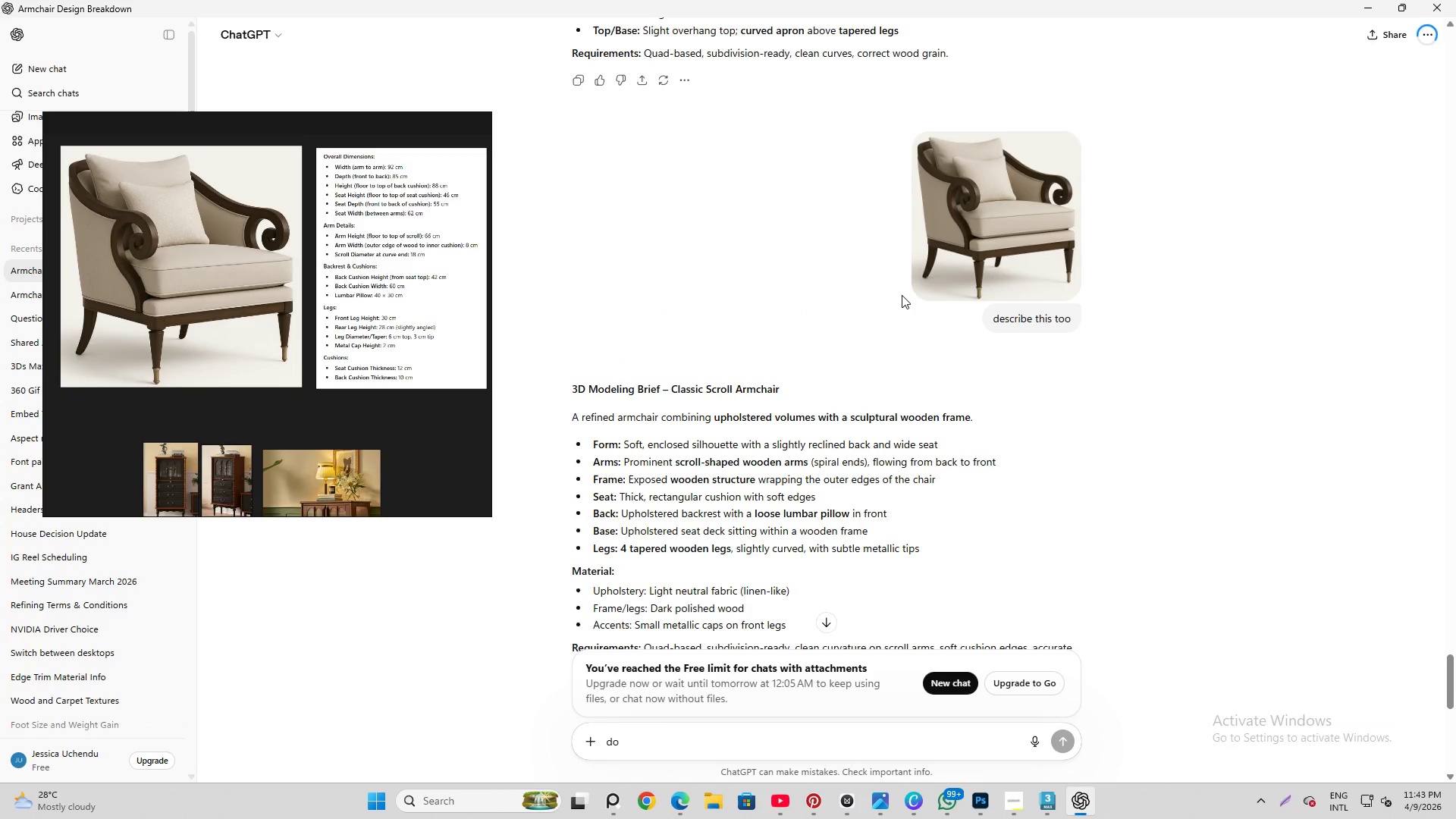 
scroll: coordinate [728, 460], scroll_direction: down, amount: 10.0
 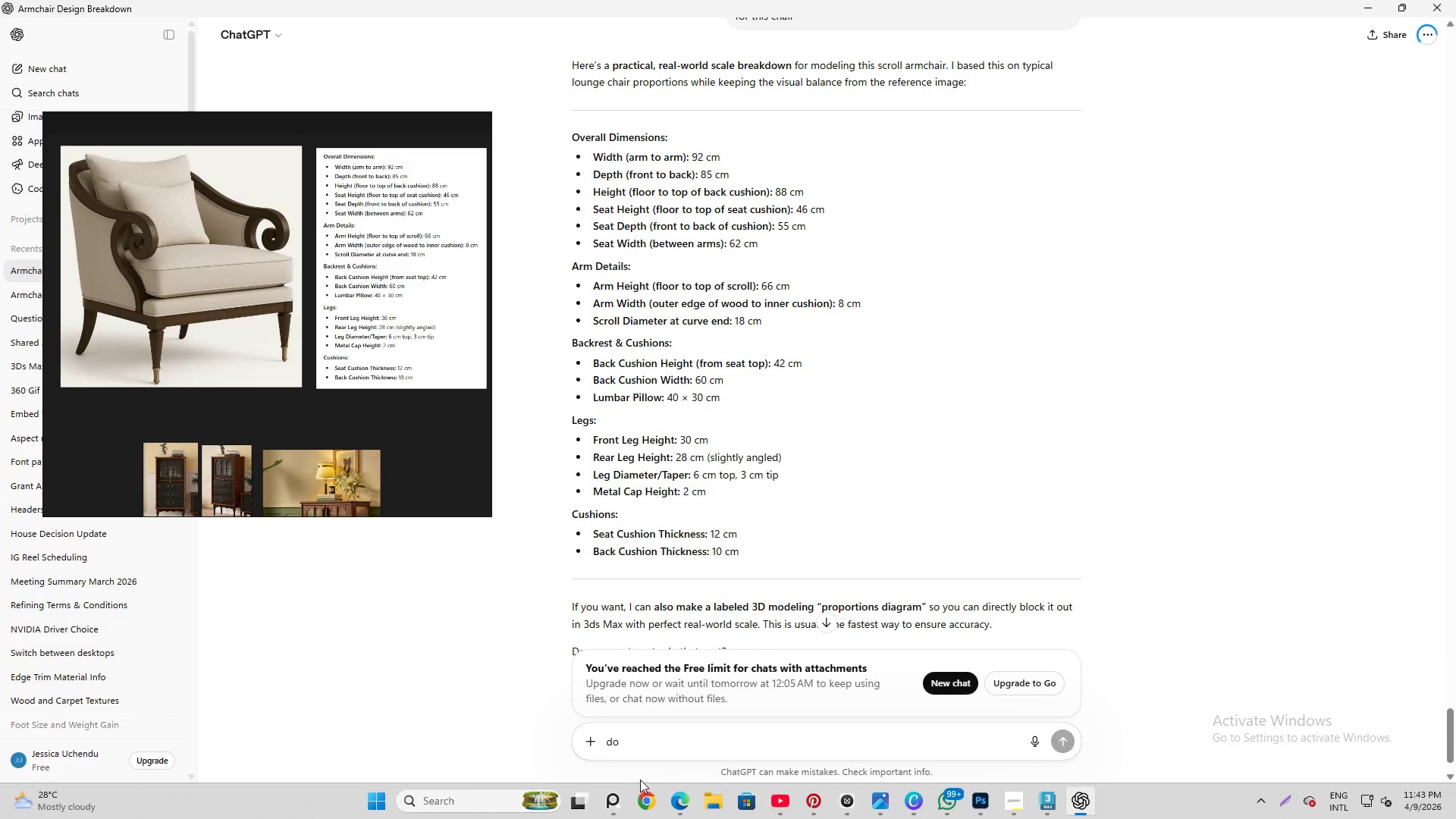 
left_click_drag(start_coordinate=[650, 743], to_coordinate=[492, 698])
 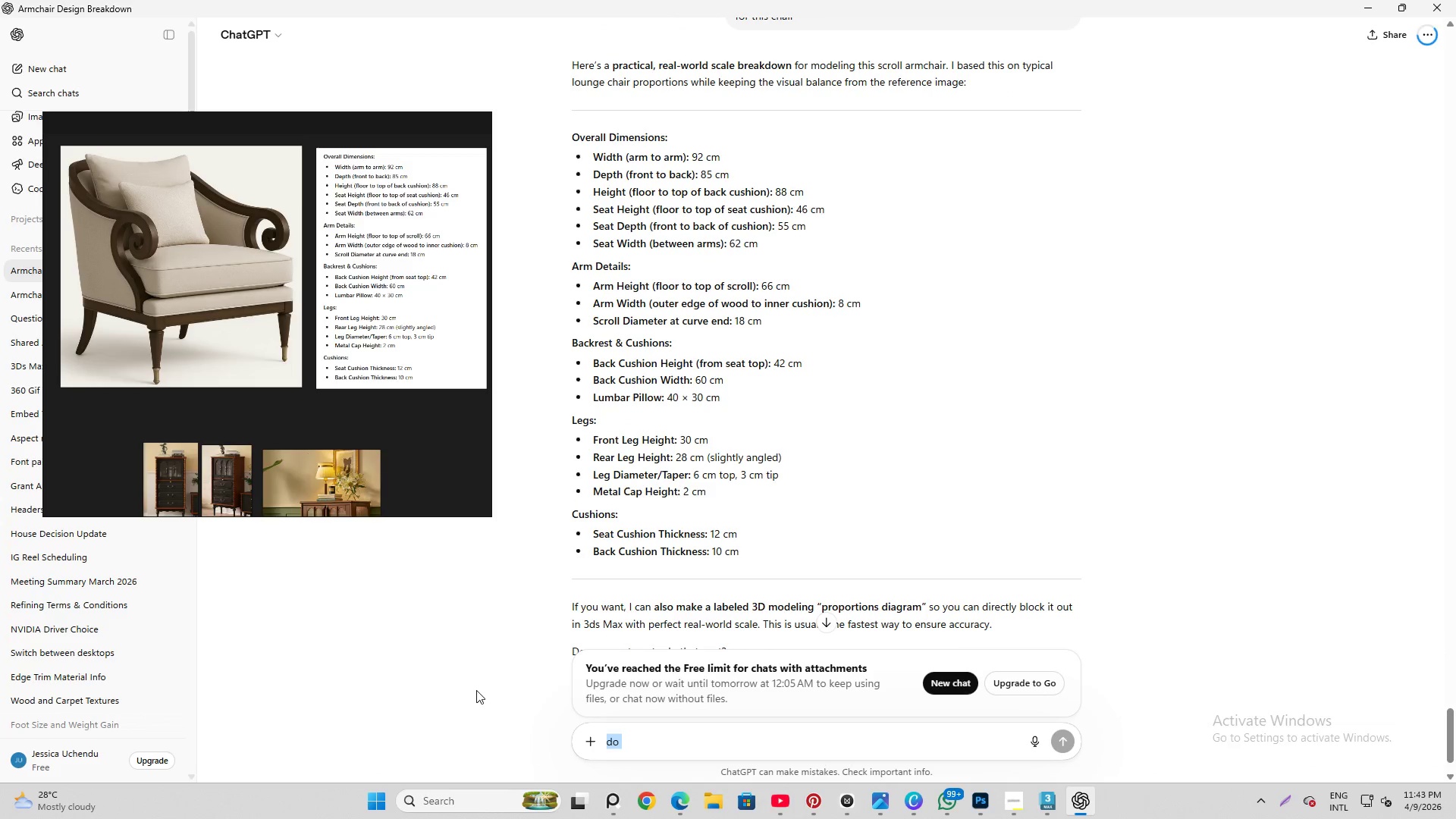 
key(Backspace)
 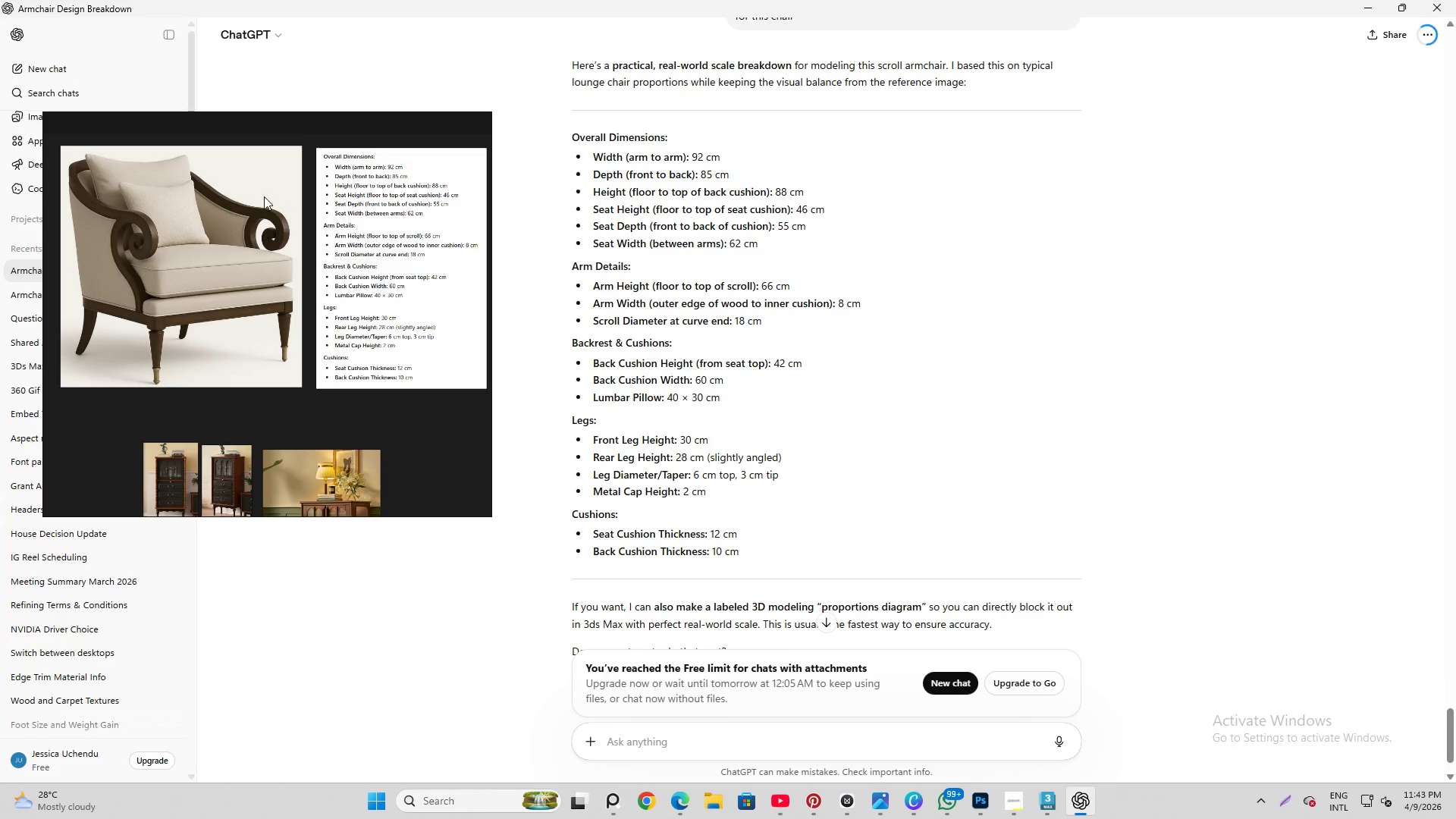 
wait(10.48)
 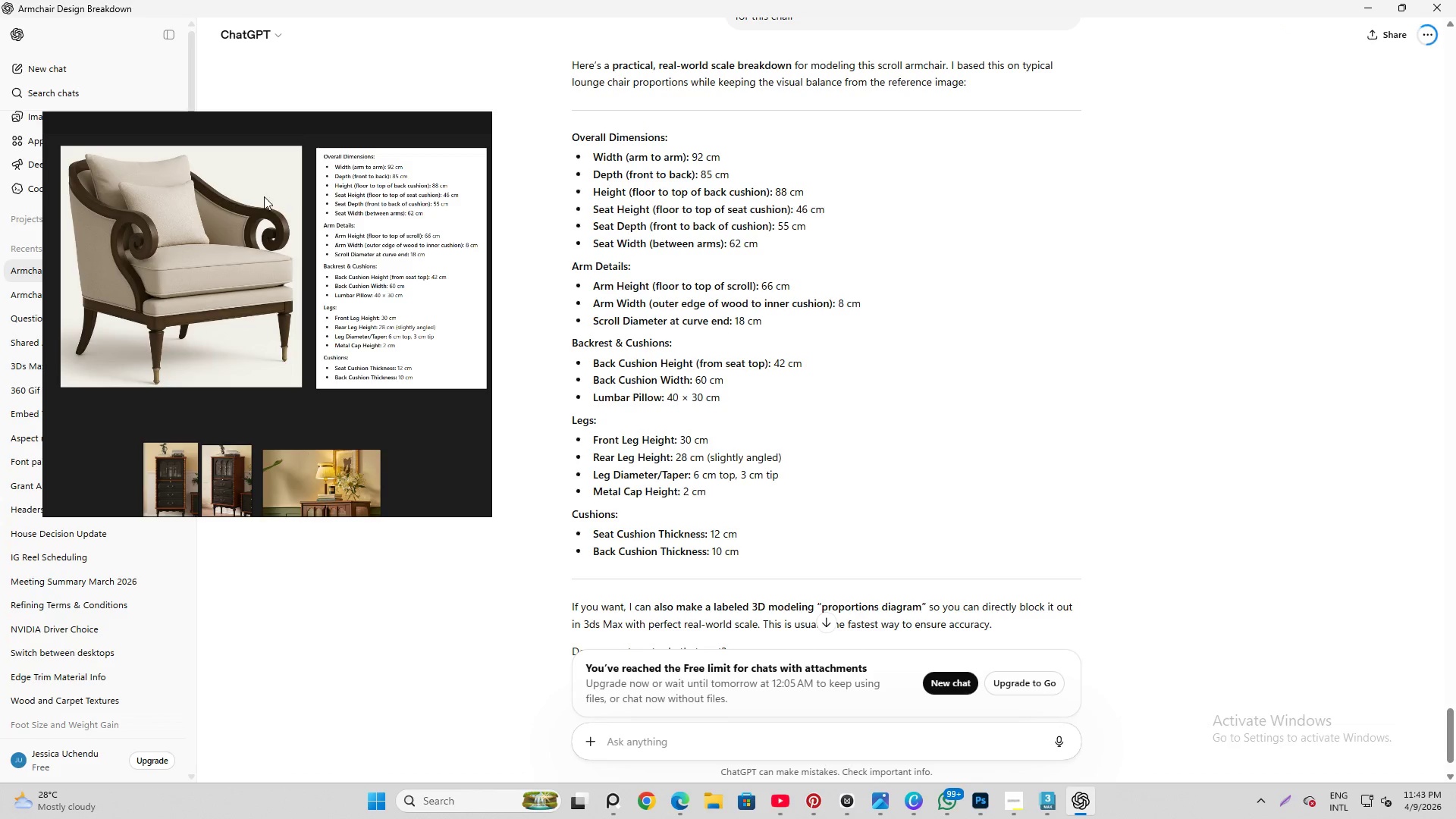 
left_click([1371, 2])
 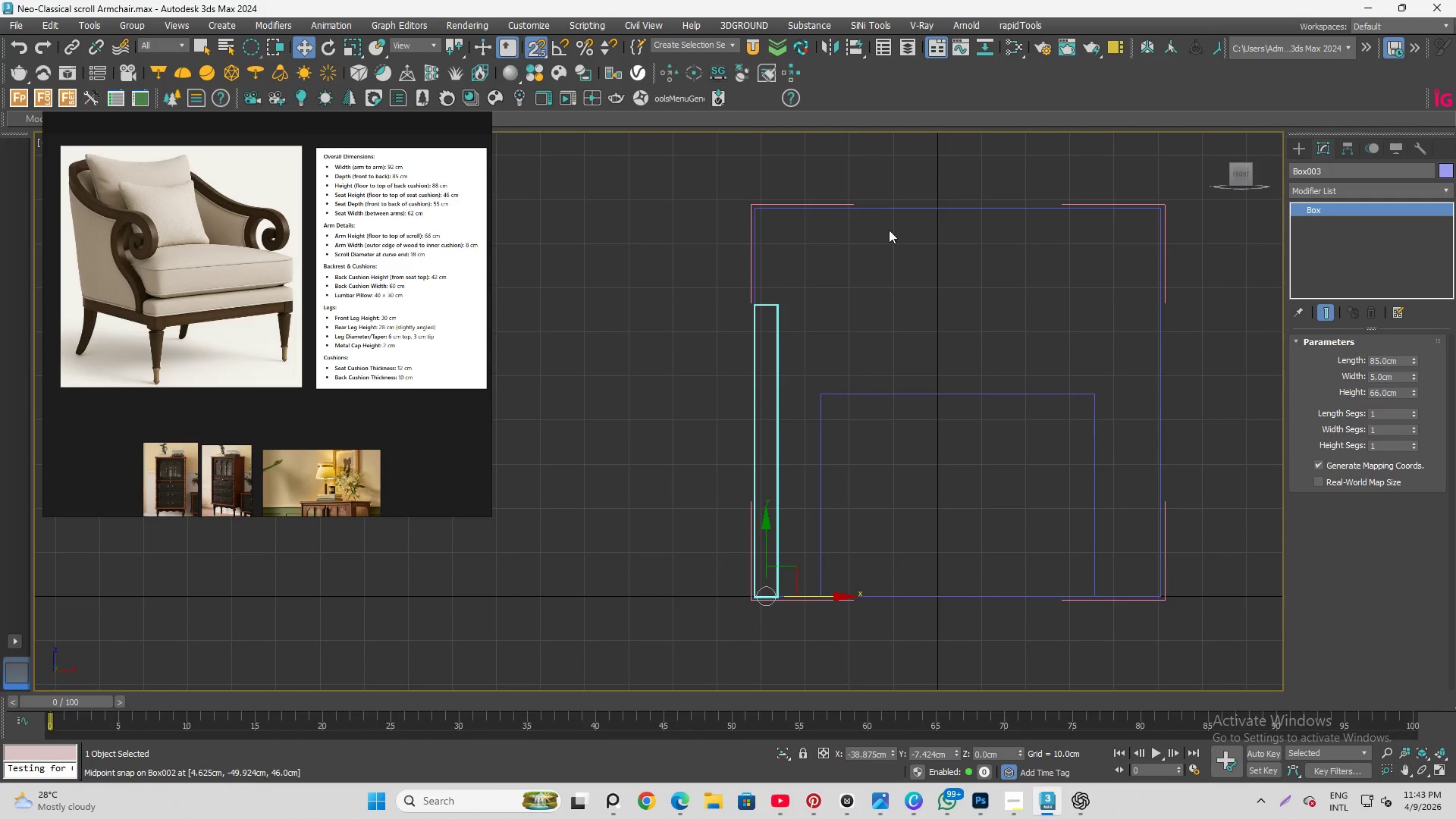 
left_click([902, 207])
 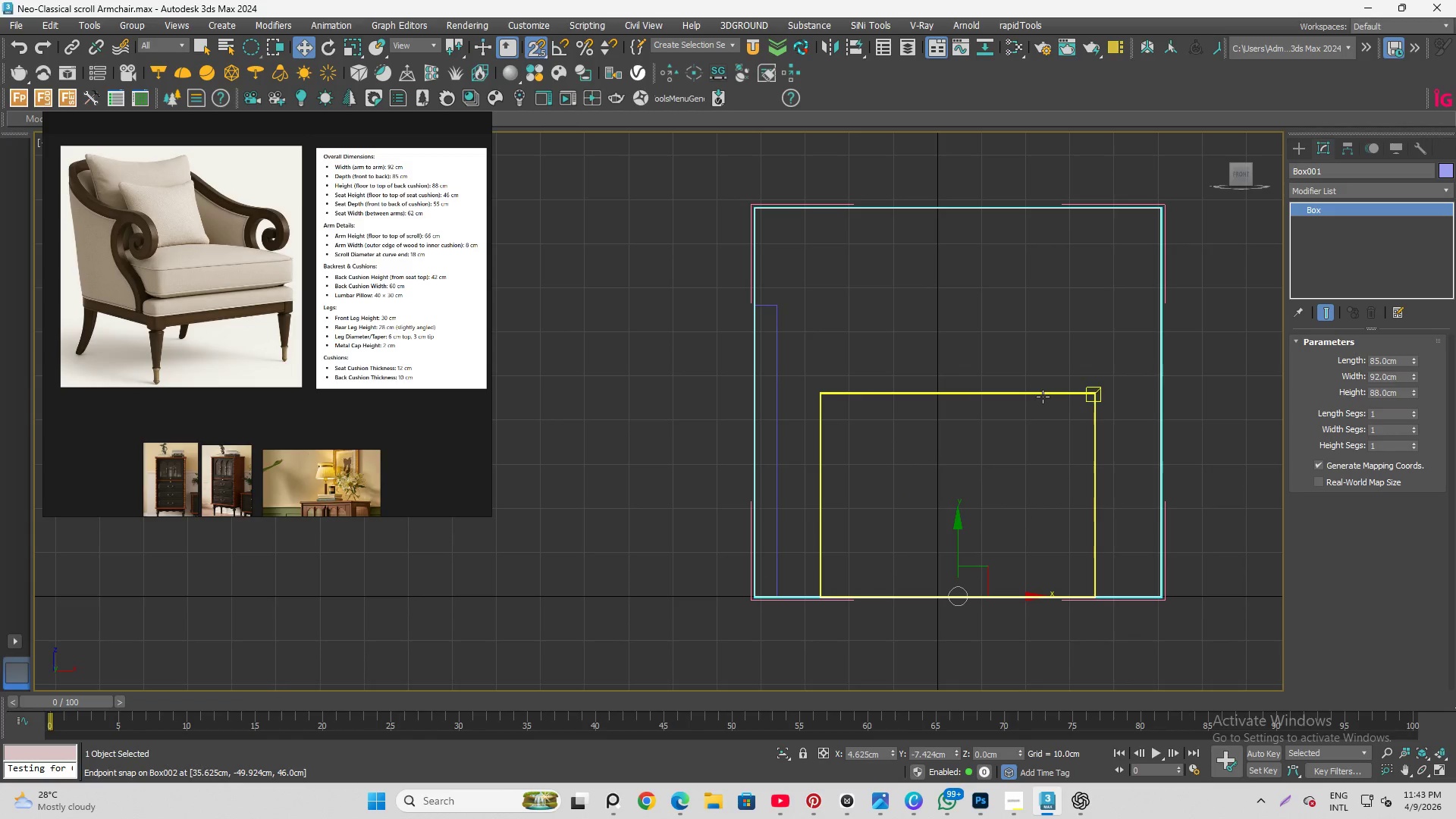 
key(Control+V)
 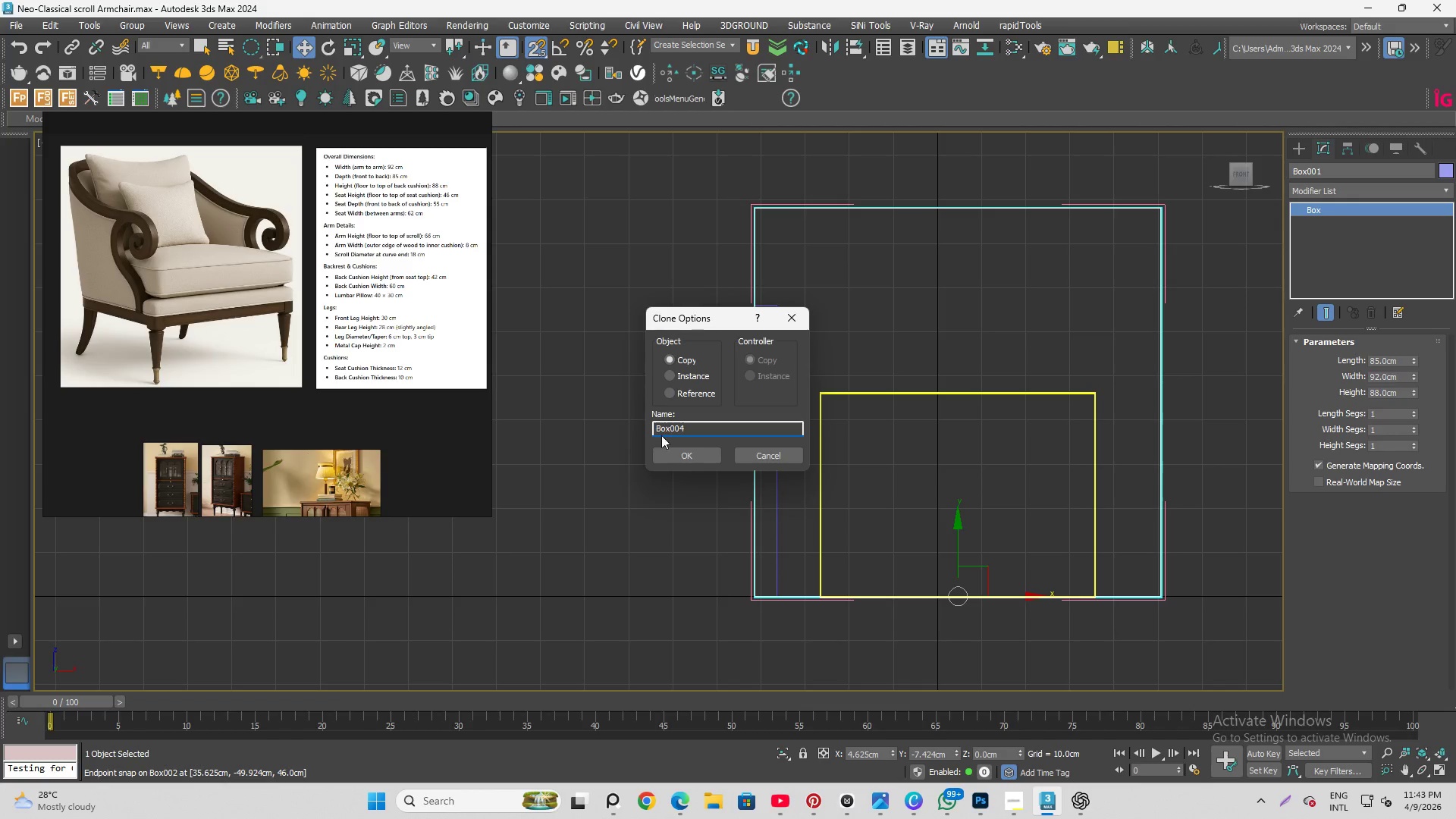 
left_click([672, 456])
 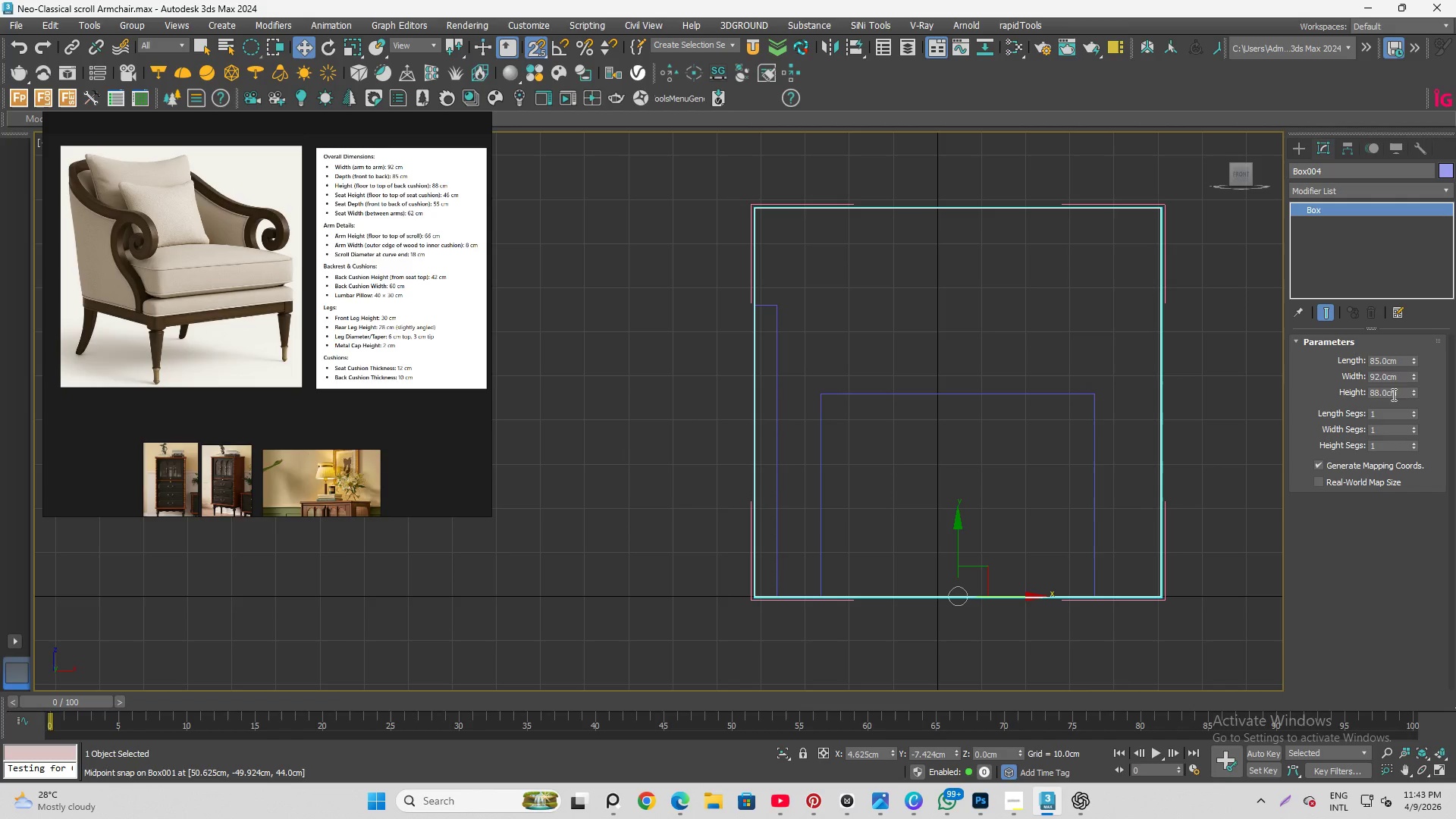 
left_click_drag(start_coordinate=[1399, 390], to_coordinate=[1180, 358])
 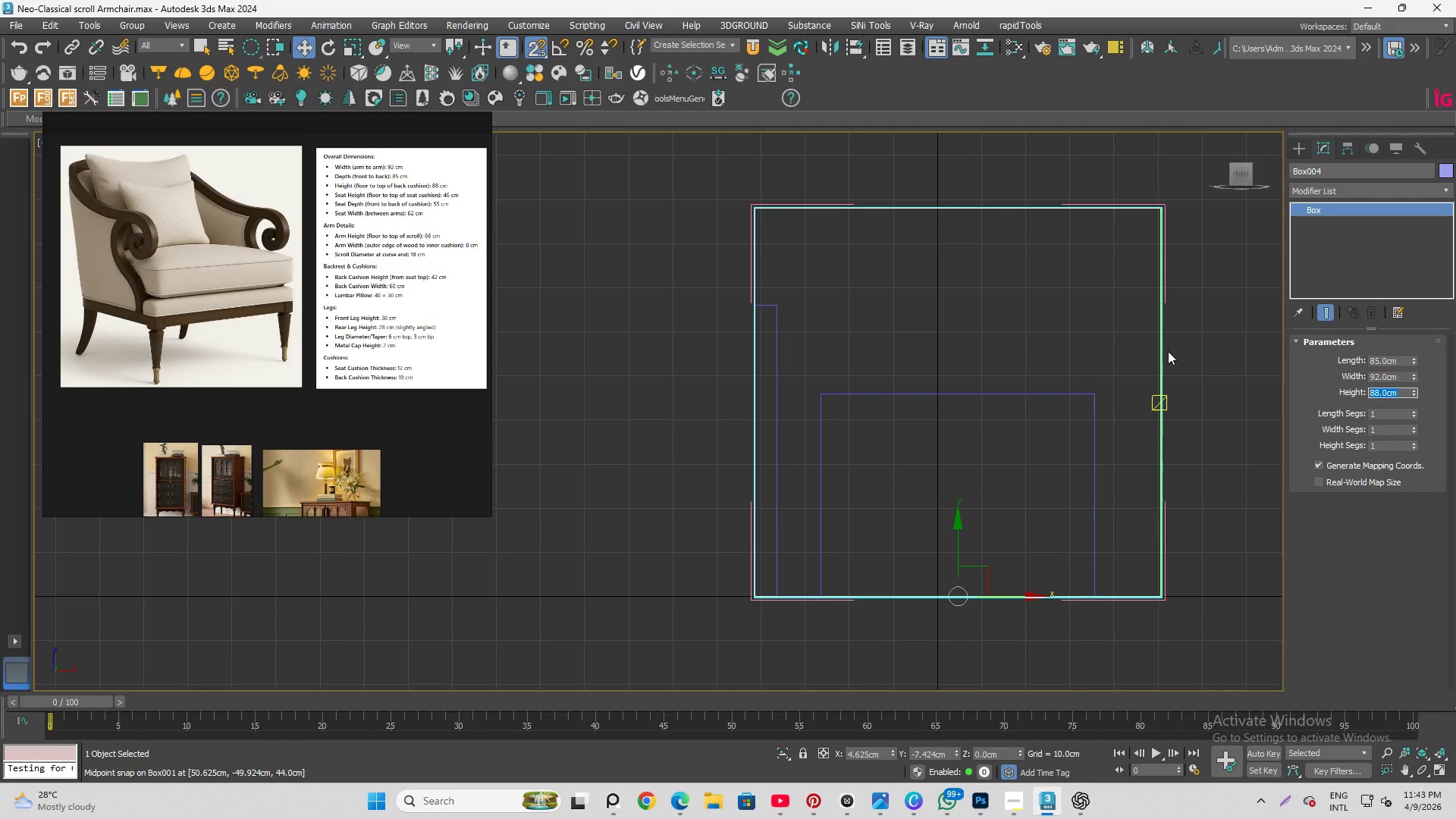 
key(Numpad3)
 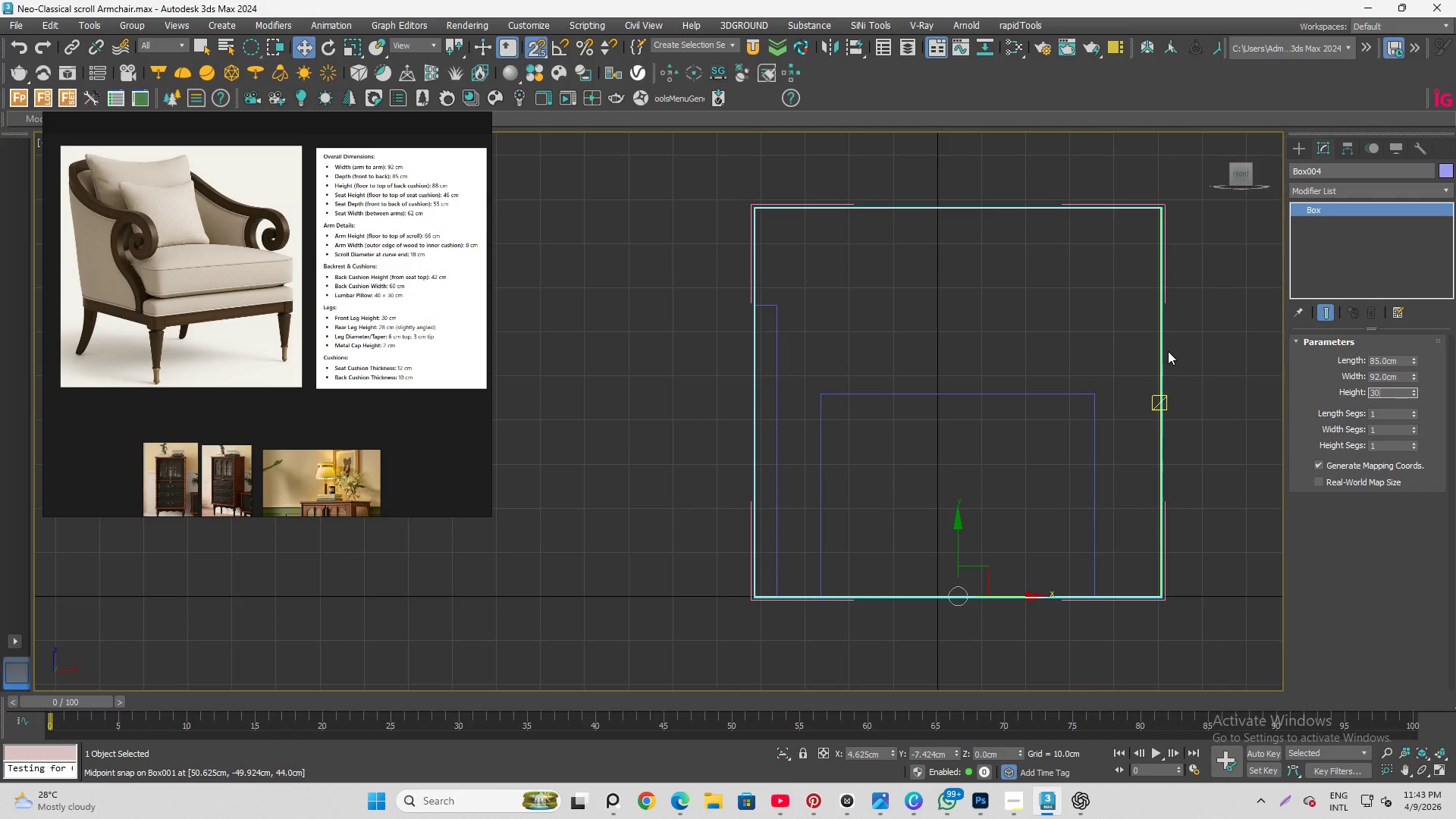 
key(Numpad0)
 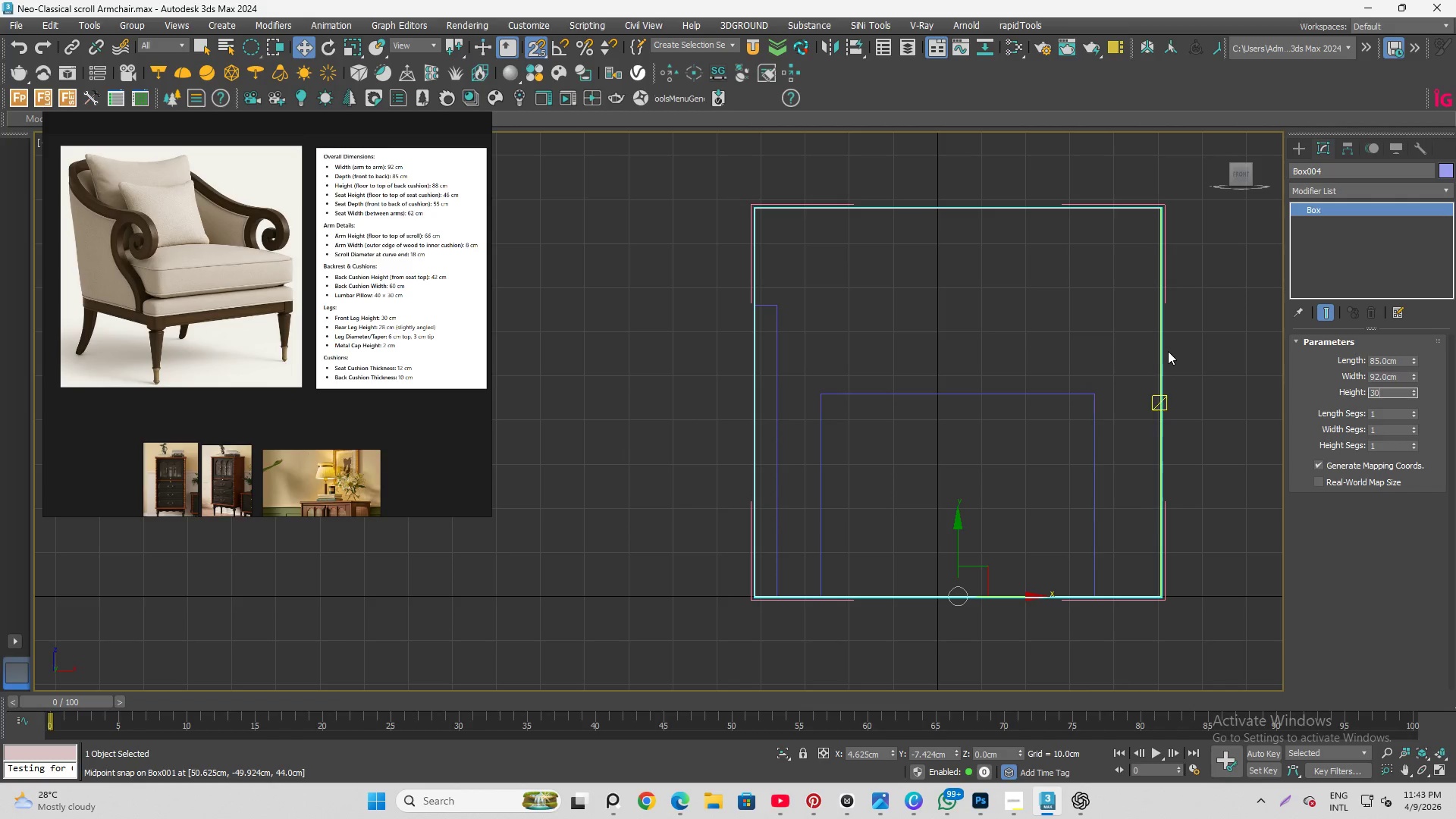 
key(Enter)
 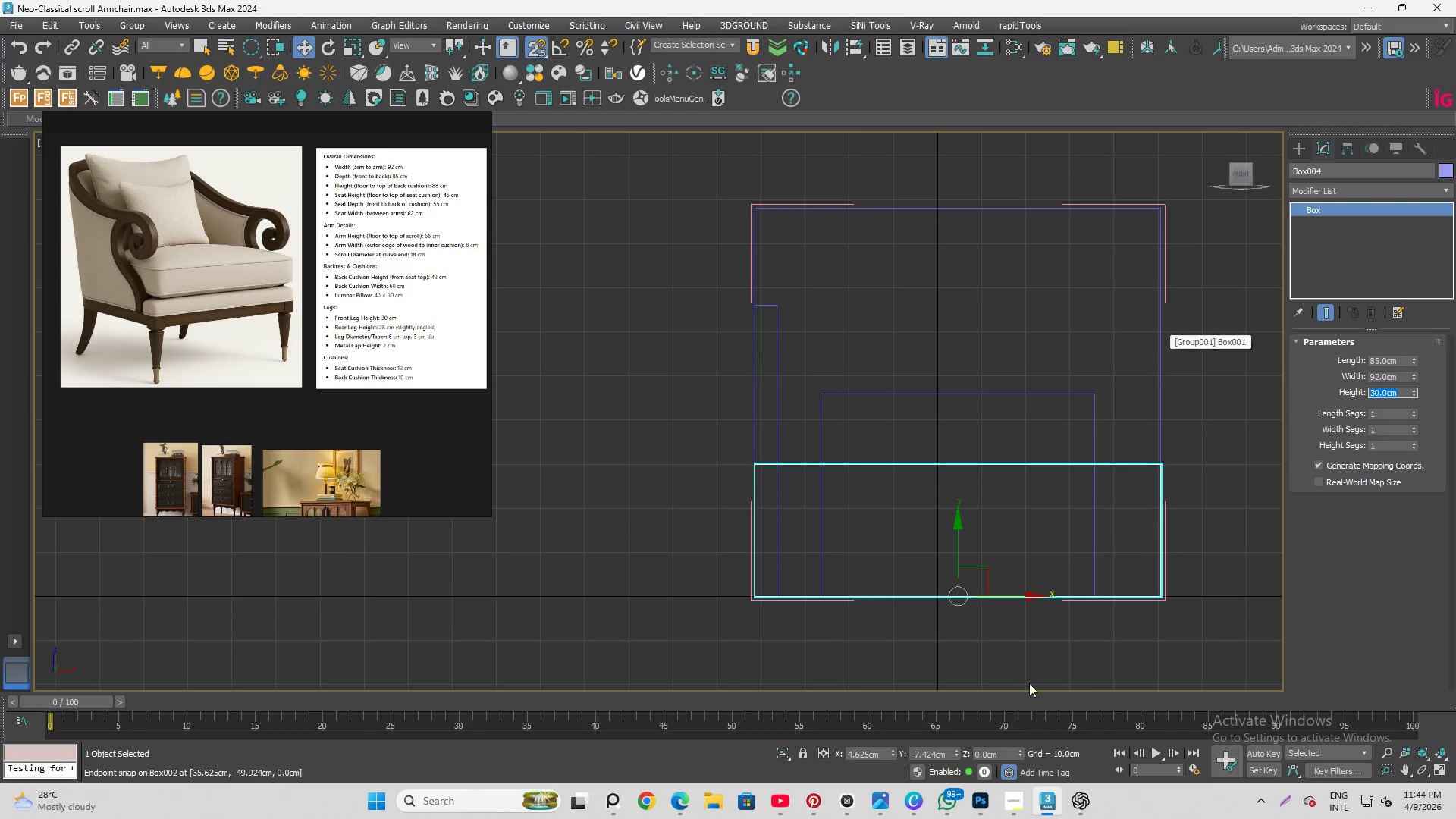 
left_click([1078, 793])
 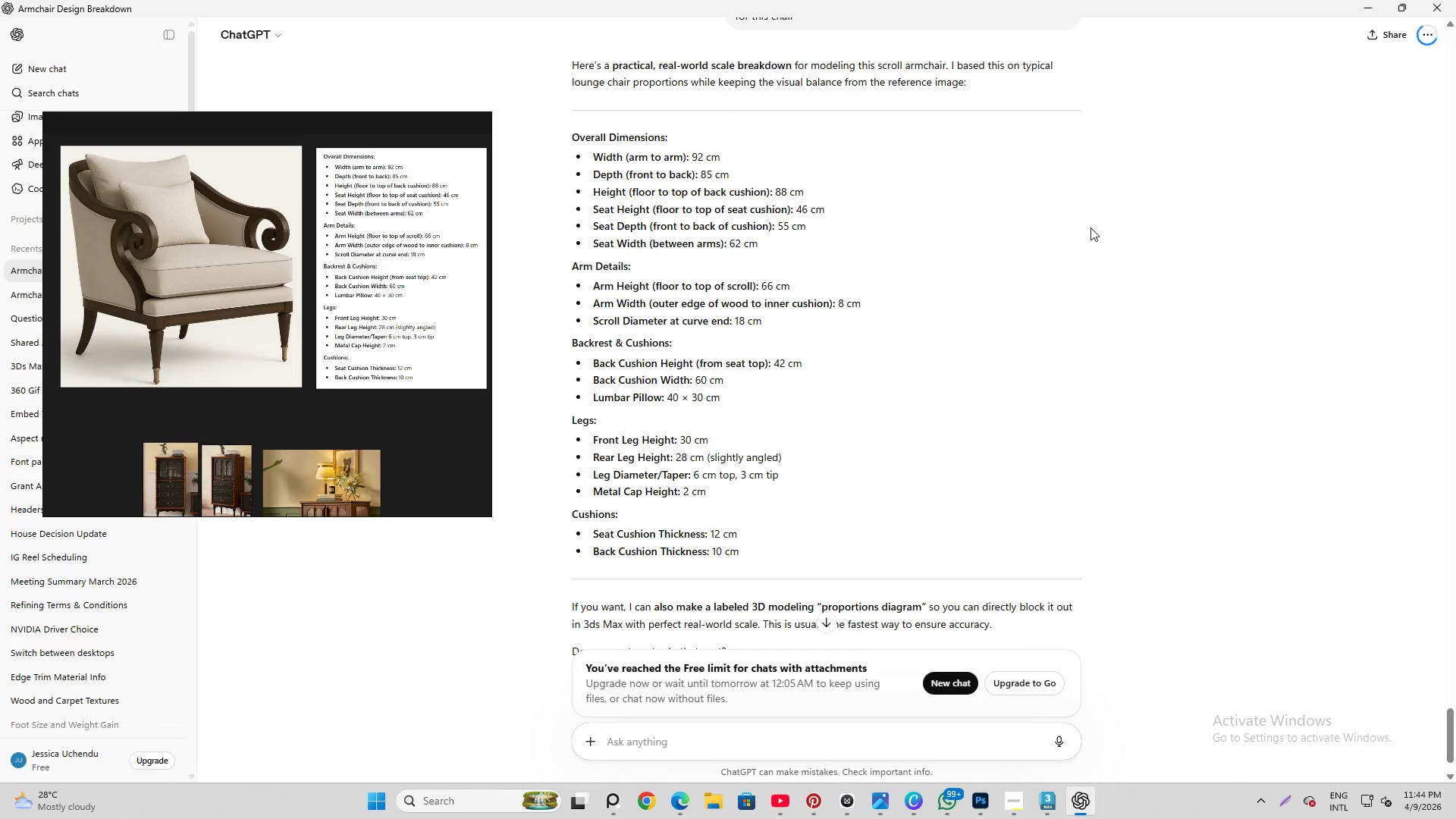 
wait(10.27)
 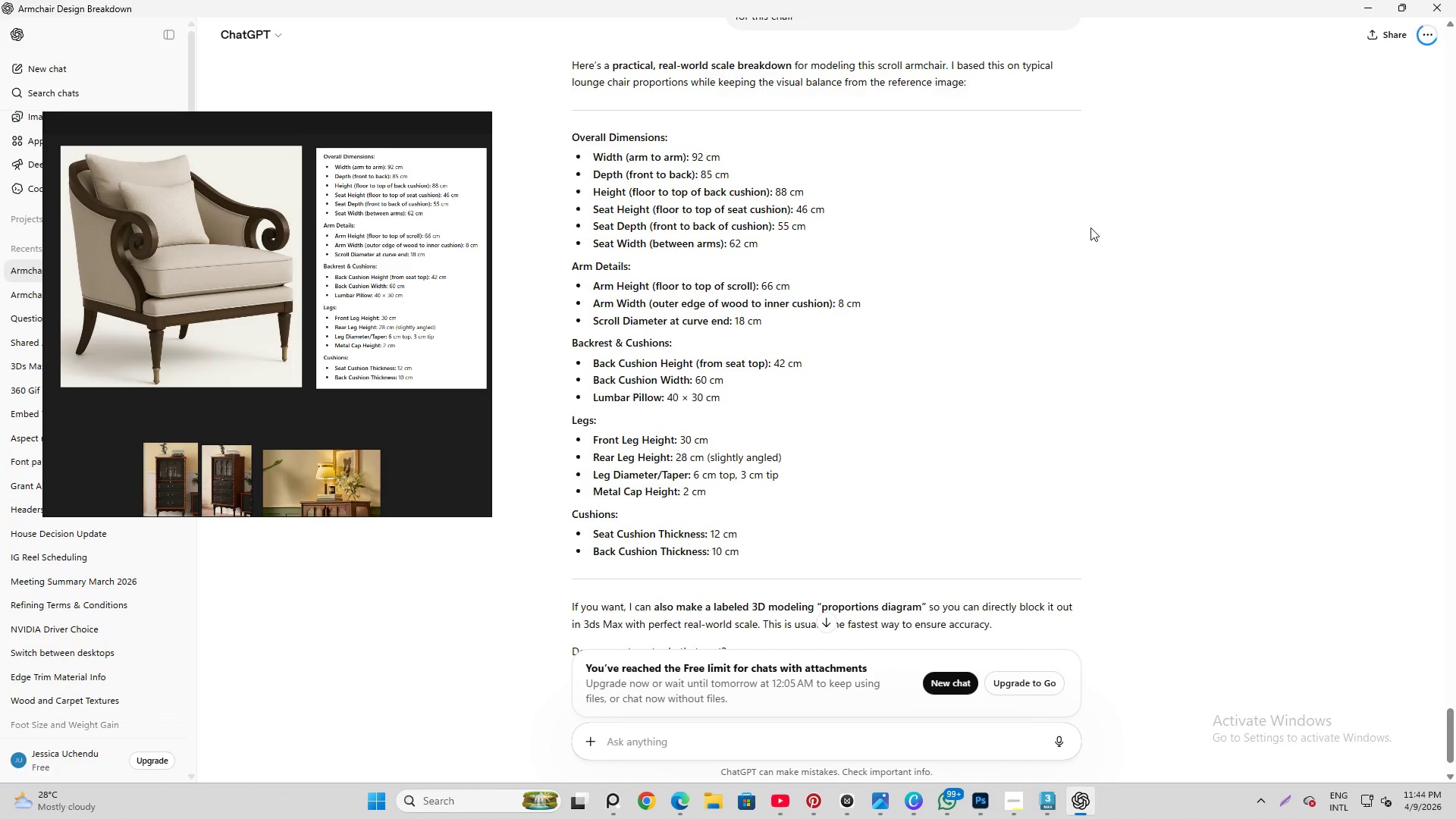 
left_click([1371, 11])
 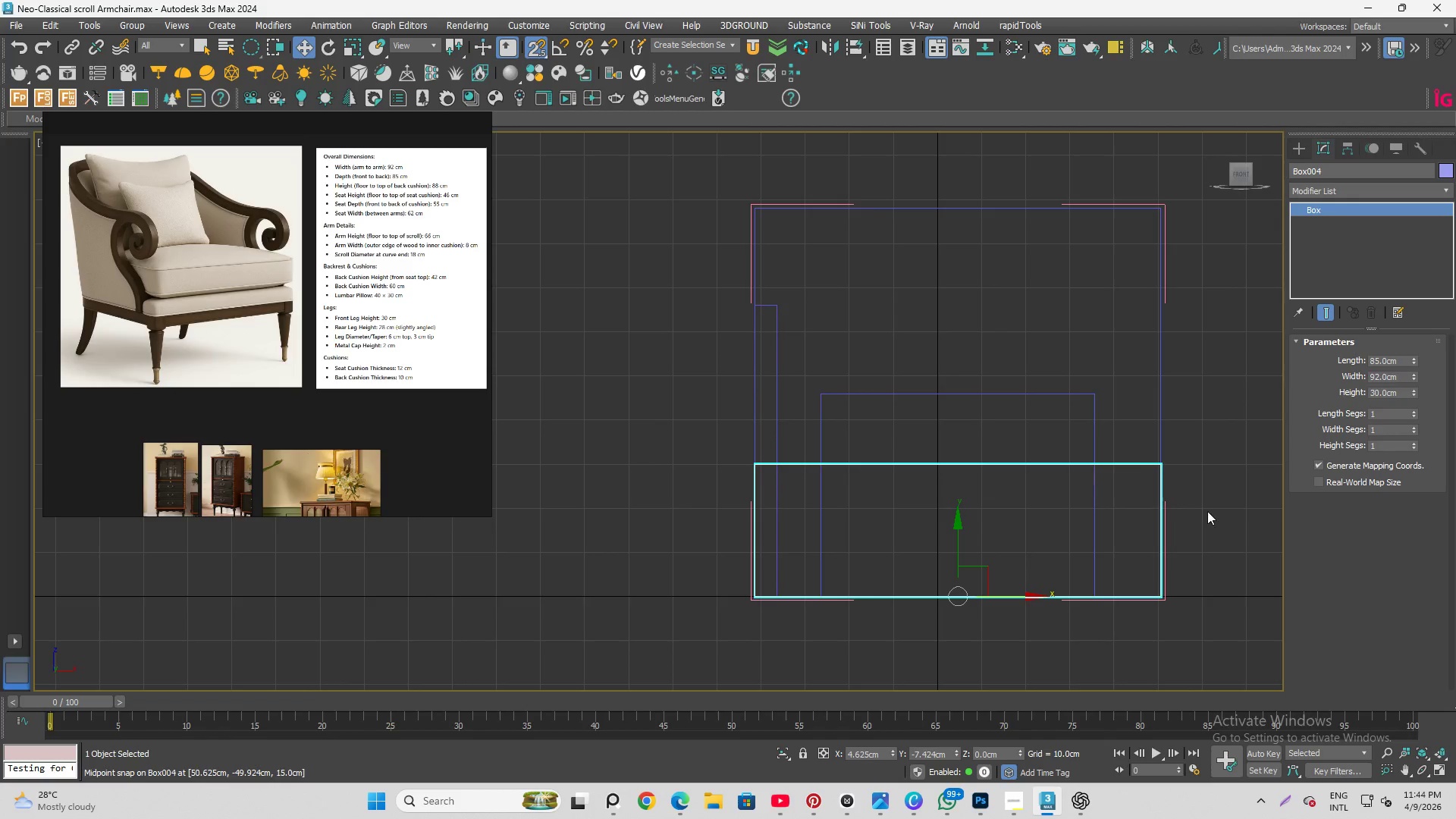 
hold_key(key=AltLeft, duration=1.53)
 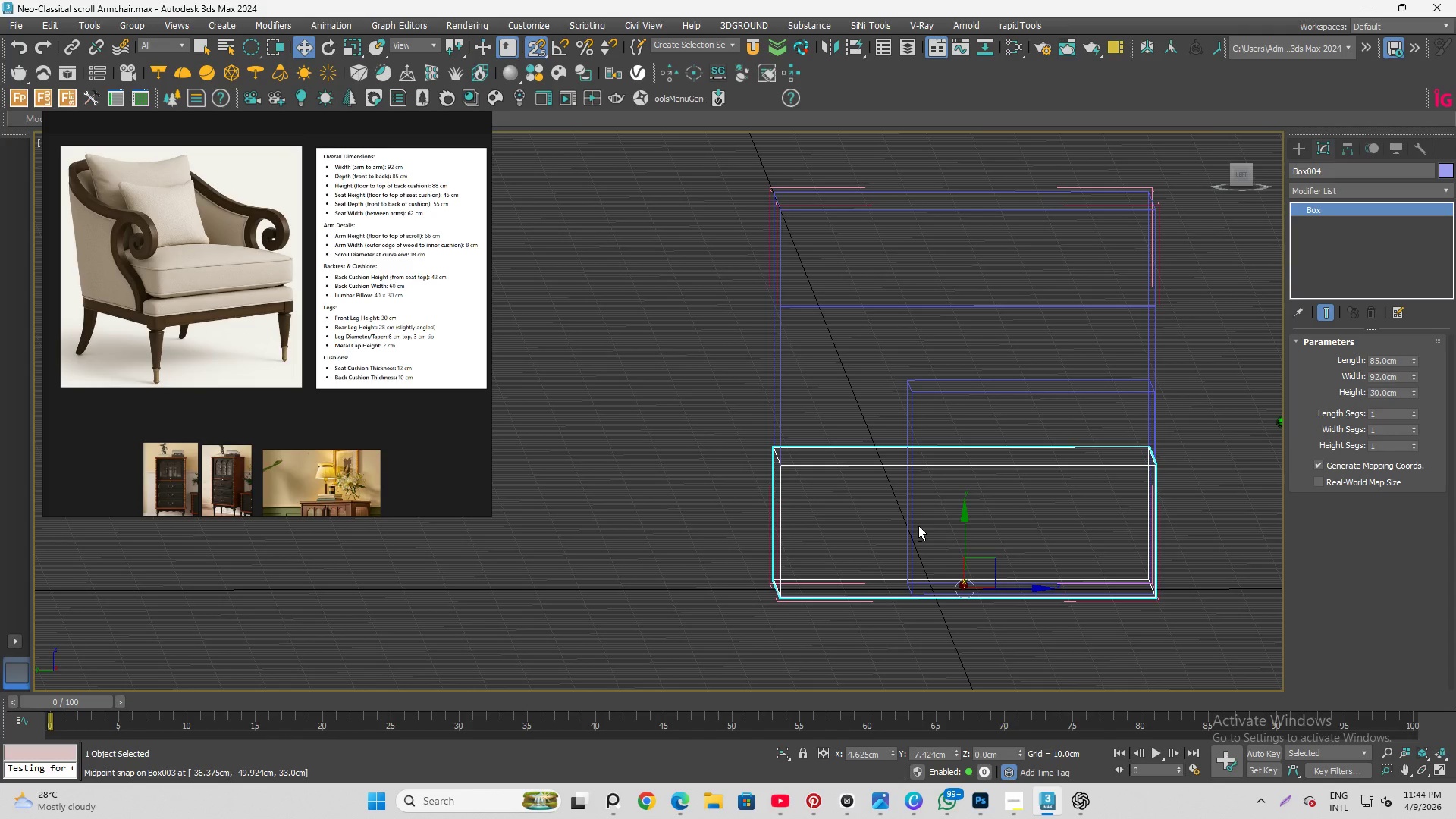 
hold_key(key=AltLeft, duration=1.5)
 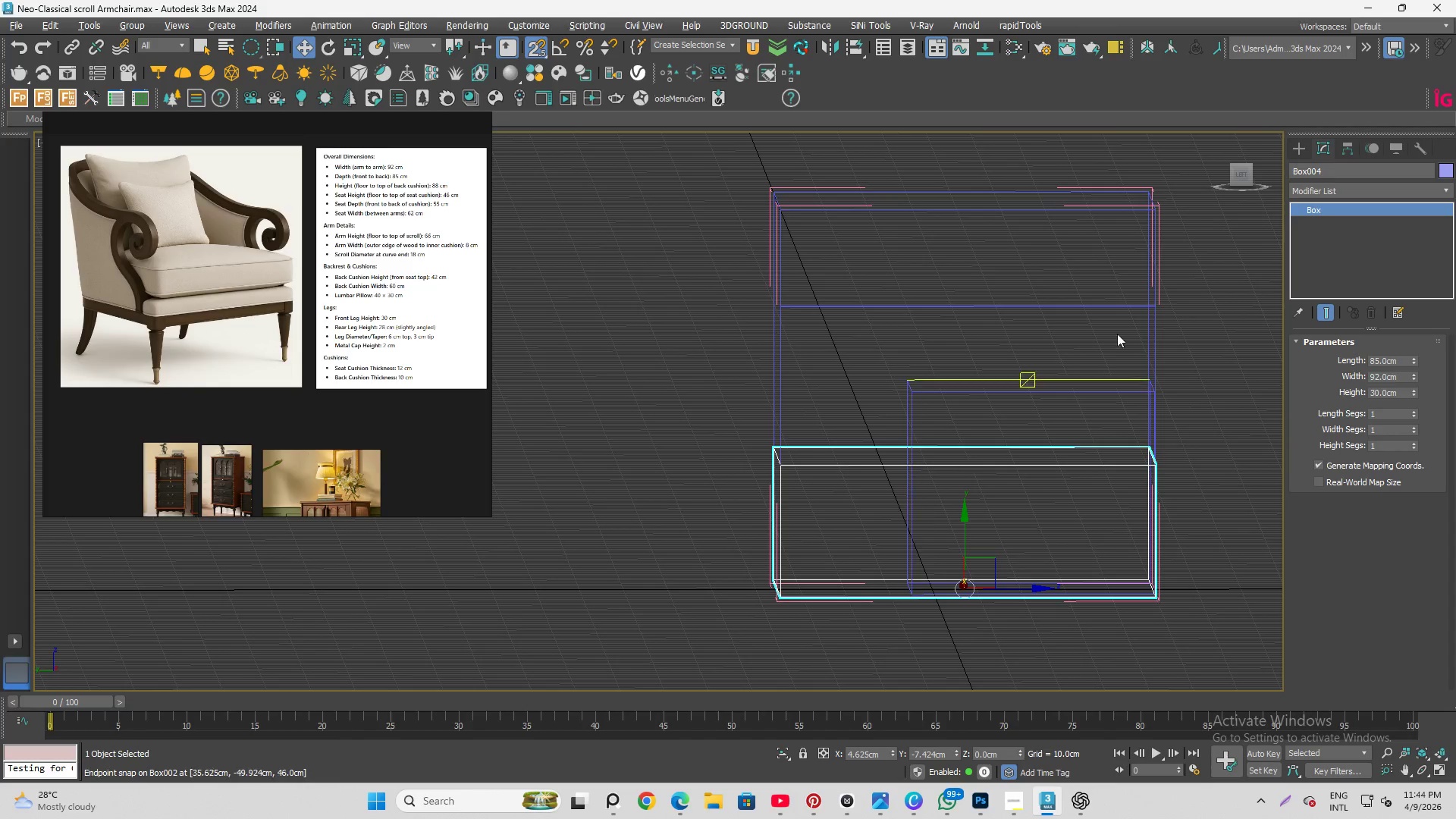 
hold_key(key=AltLeft, duration=0.52)
 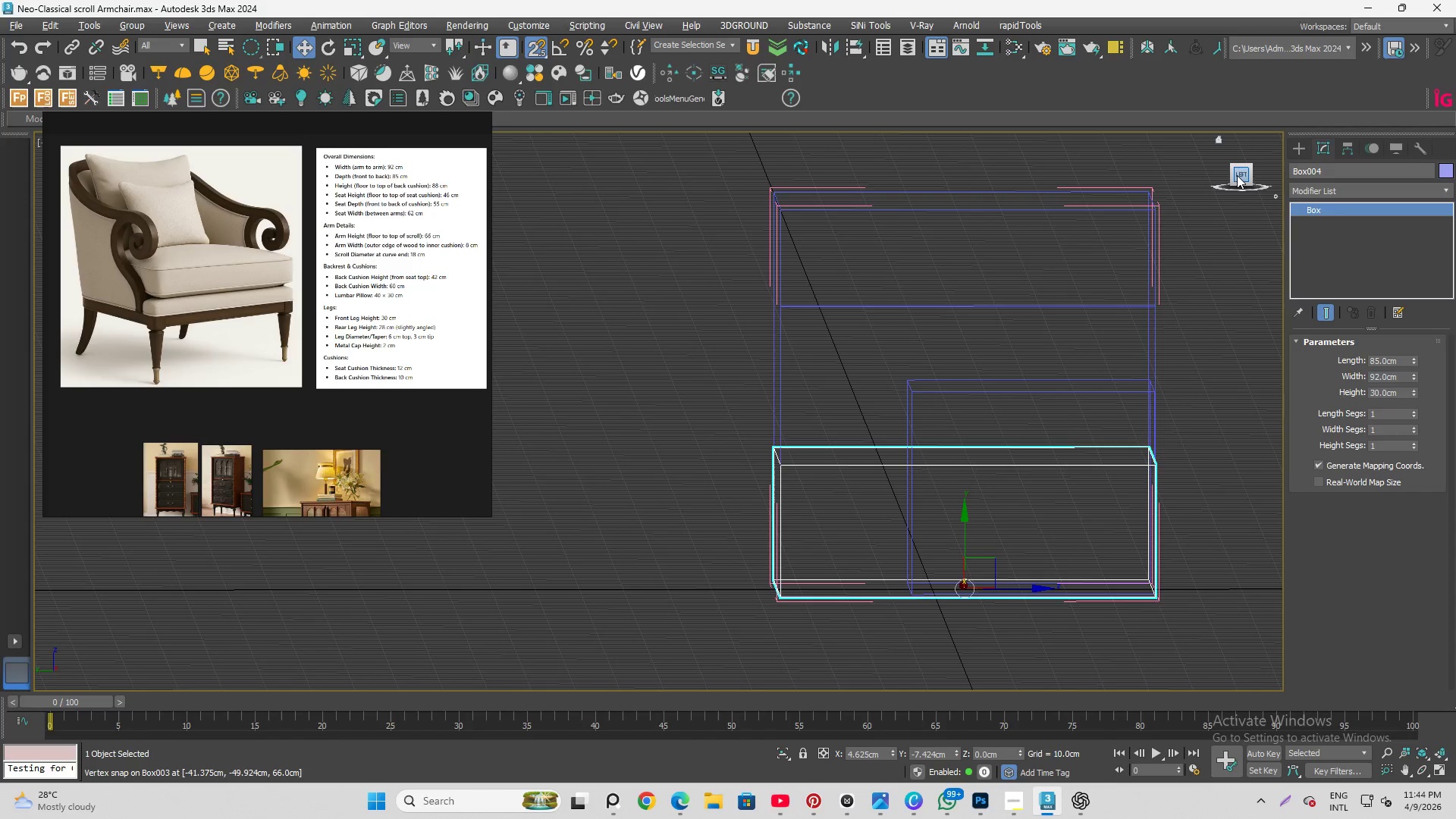 
left_click([1240, 174])
 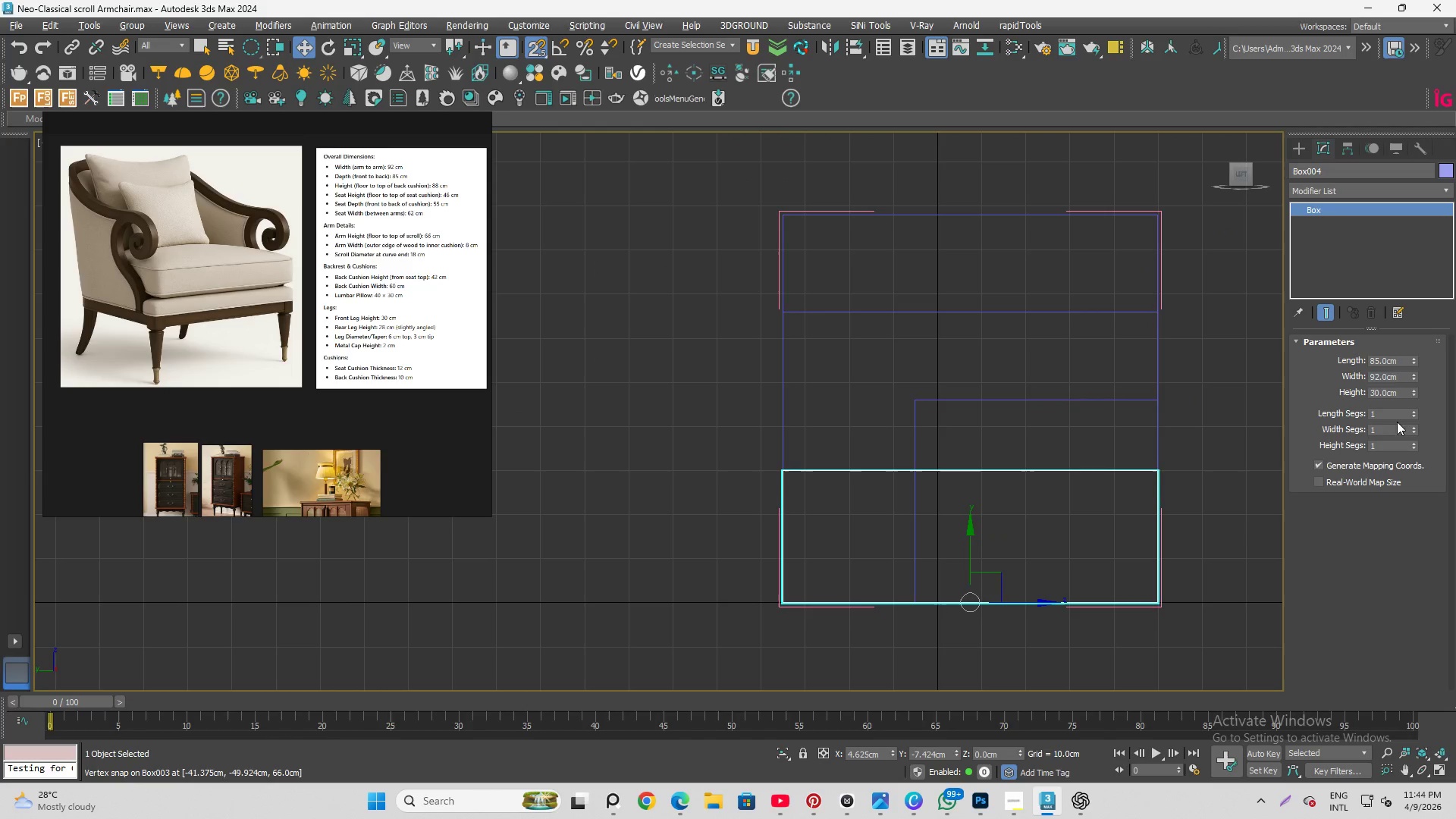 
left_click_drag(start_coordinate=[1402, 393], to_coordinate=[1210, 383])
 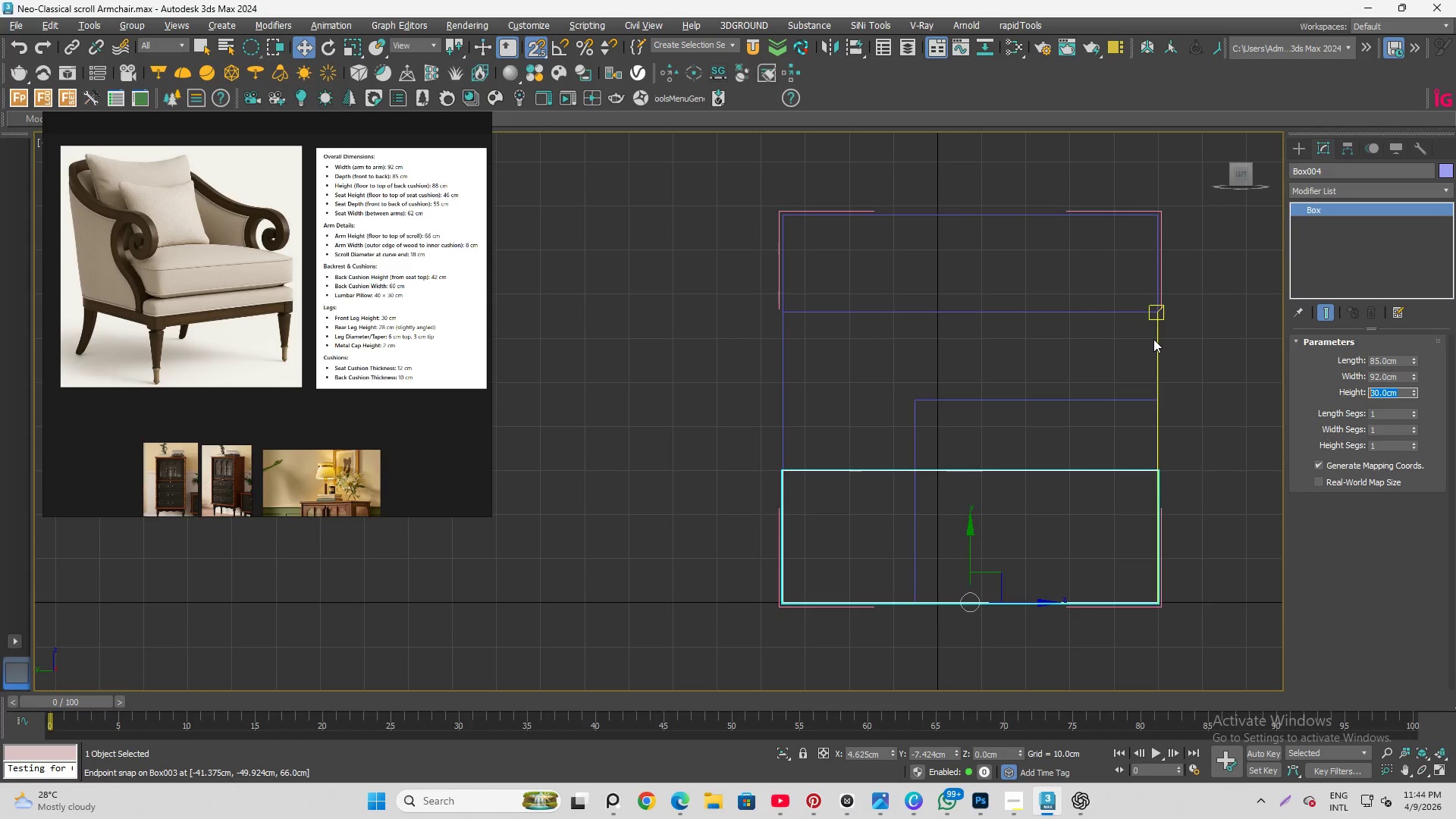 
key(Numpad1)
 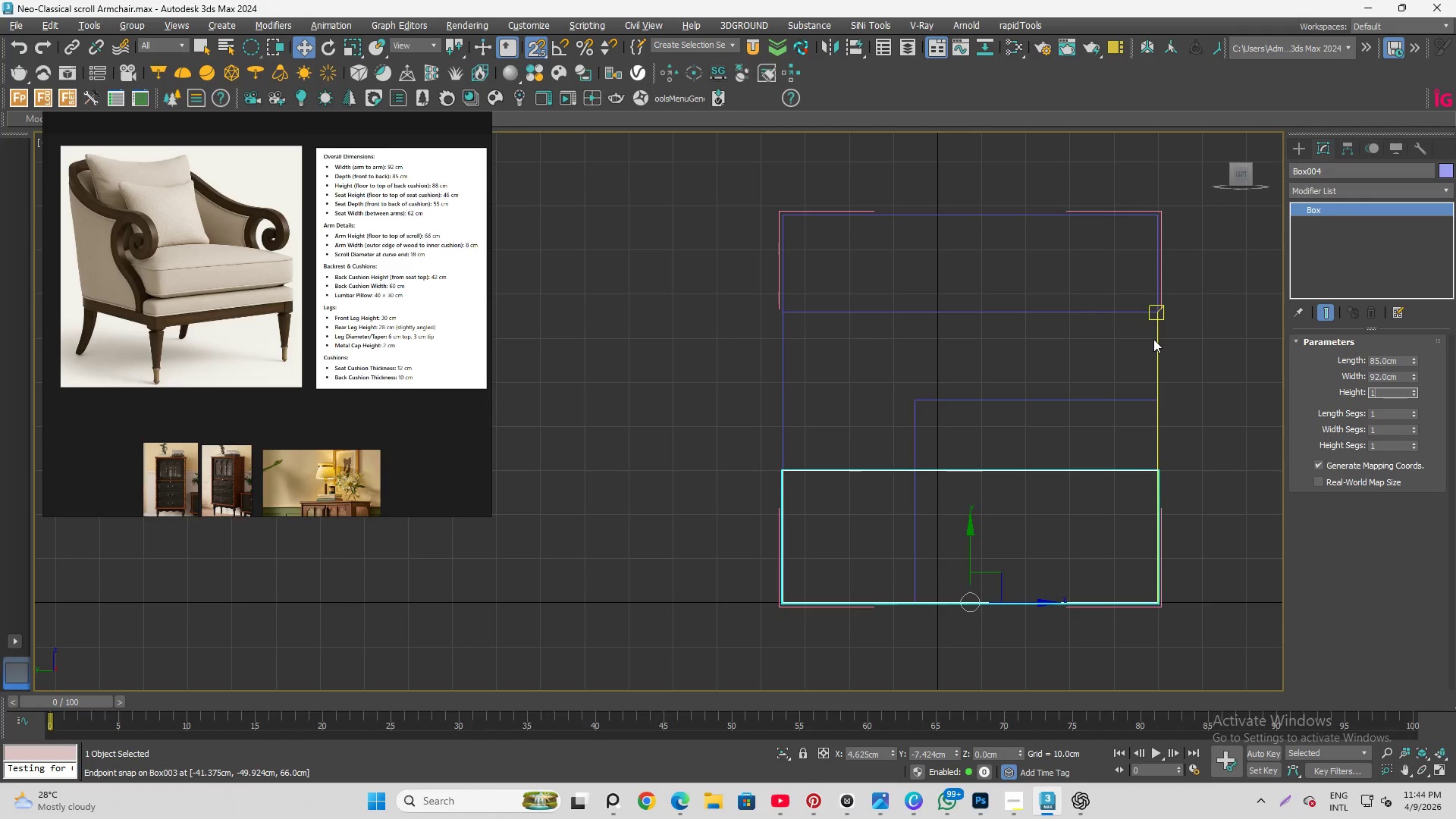 
key(Numpad7)
 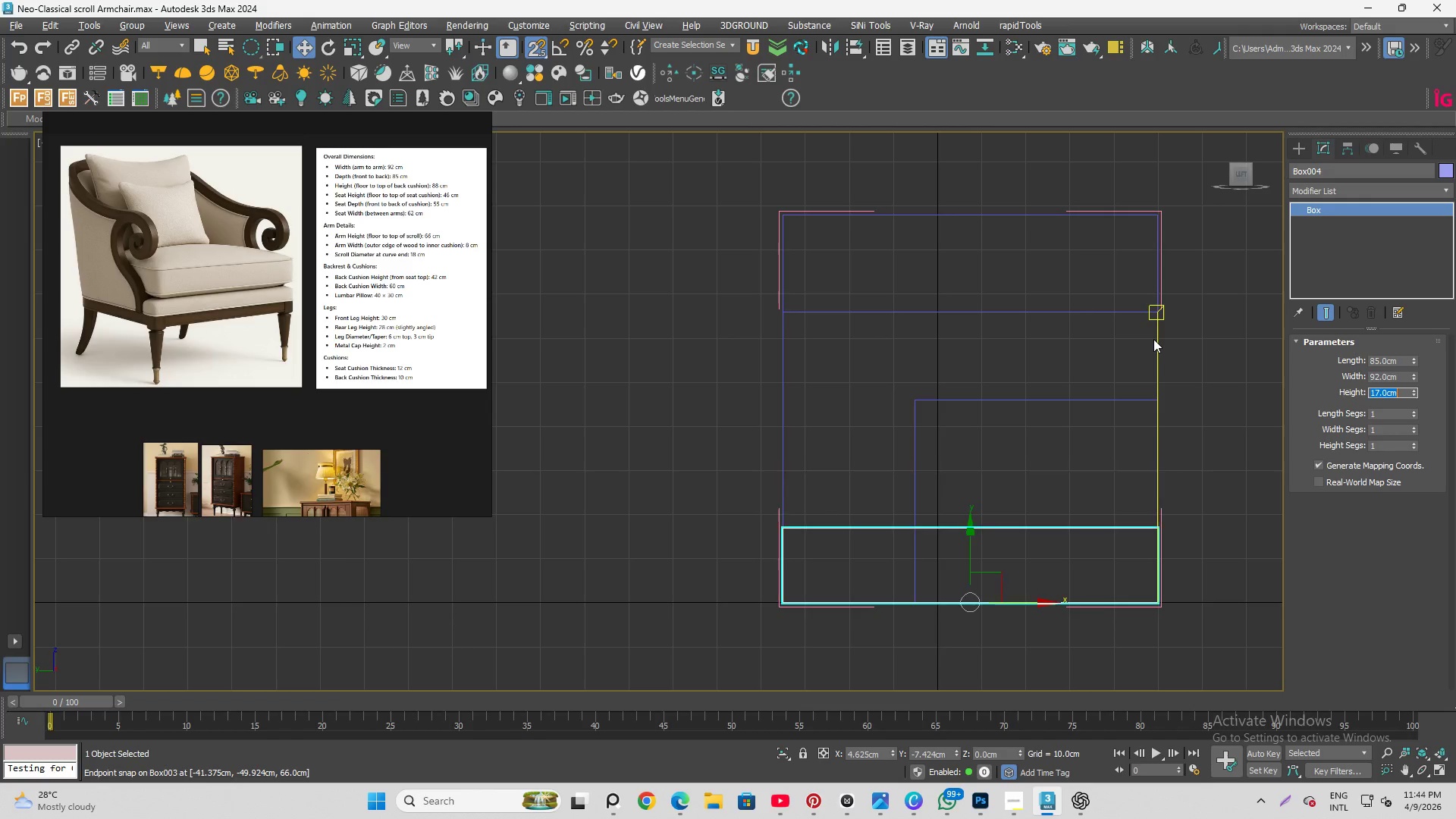 
key(Enter)
 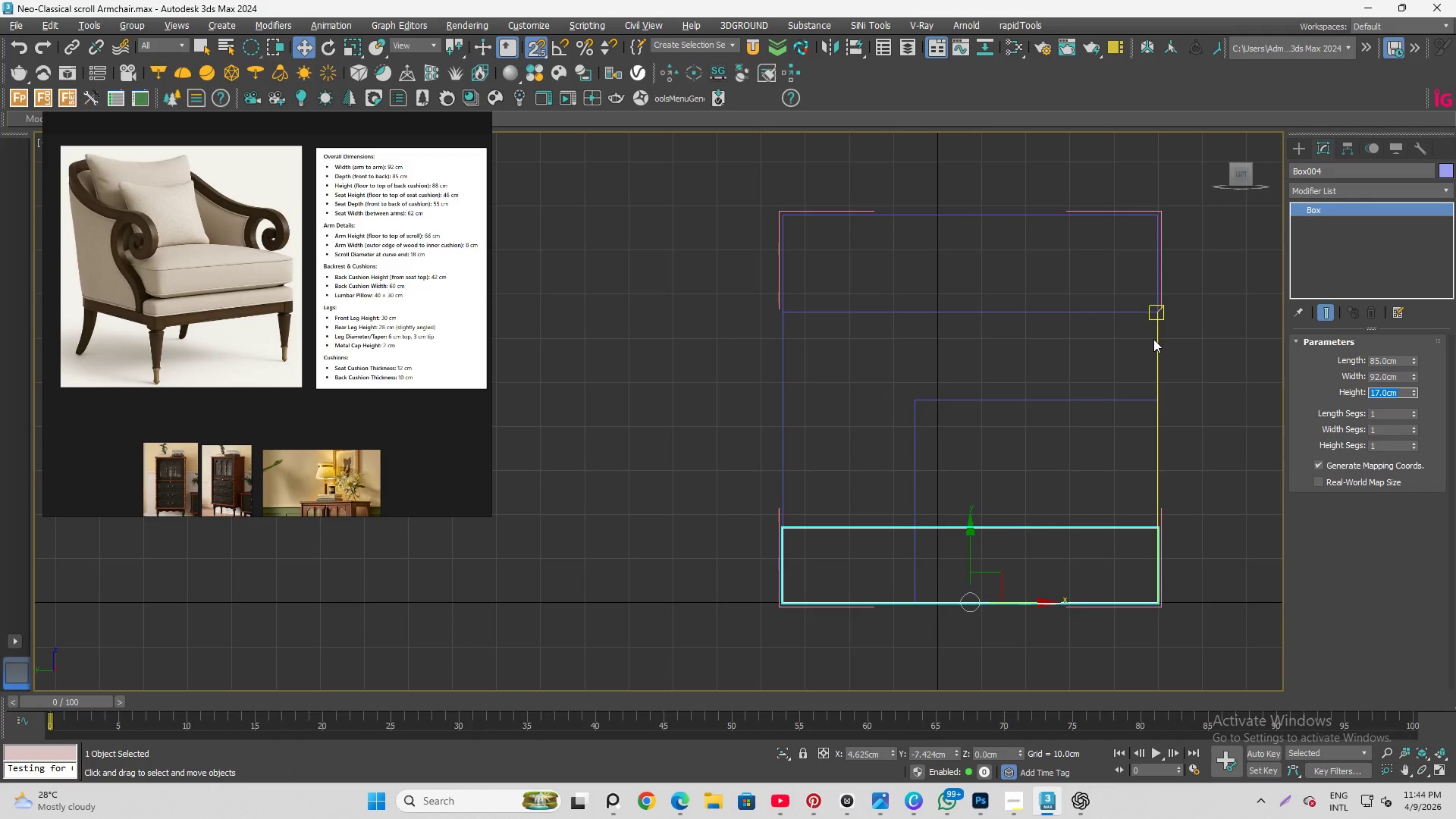 
key(Numpad2)
 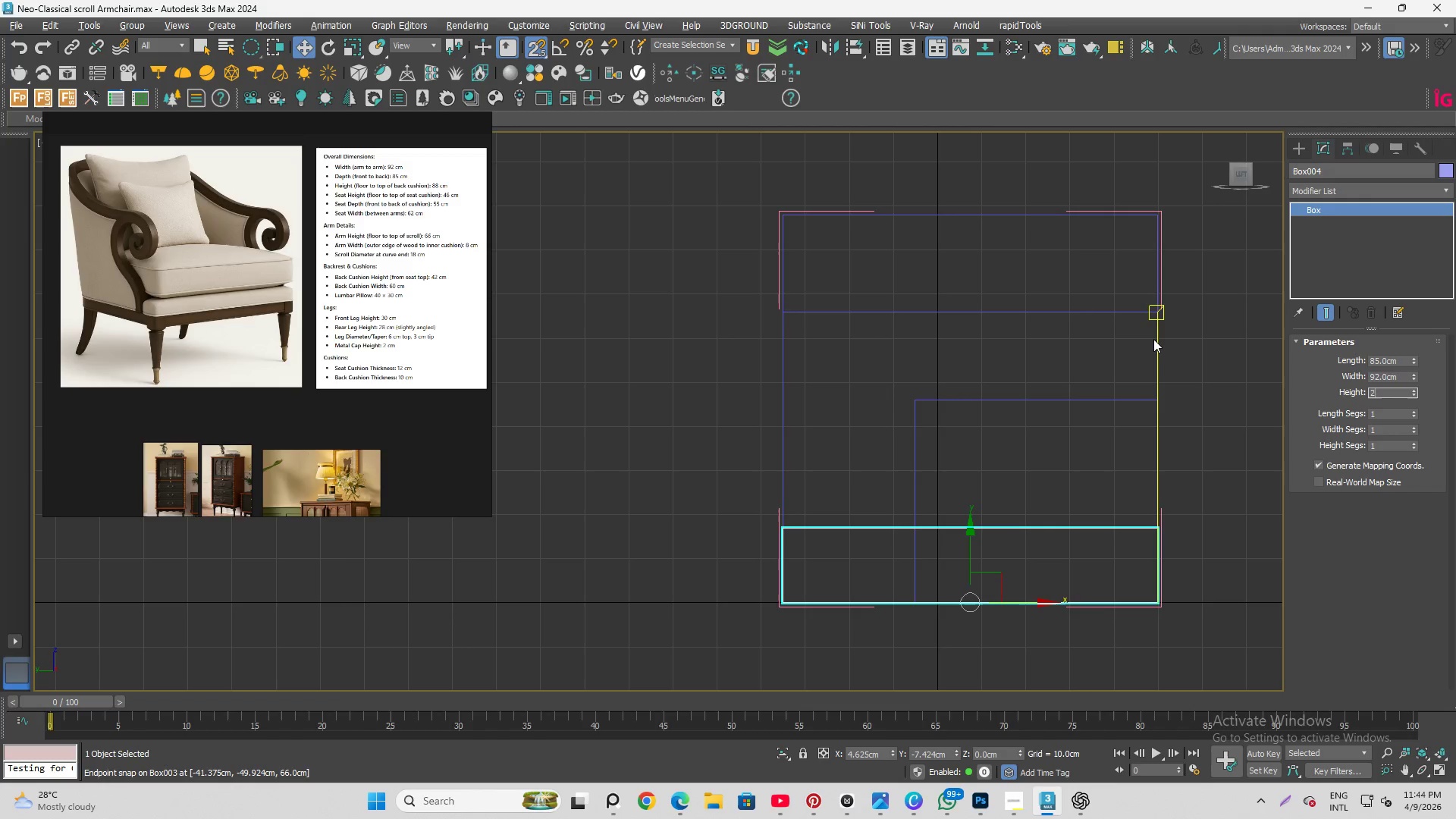 
key(Numpad0)
 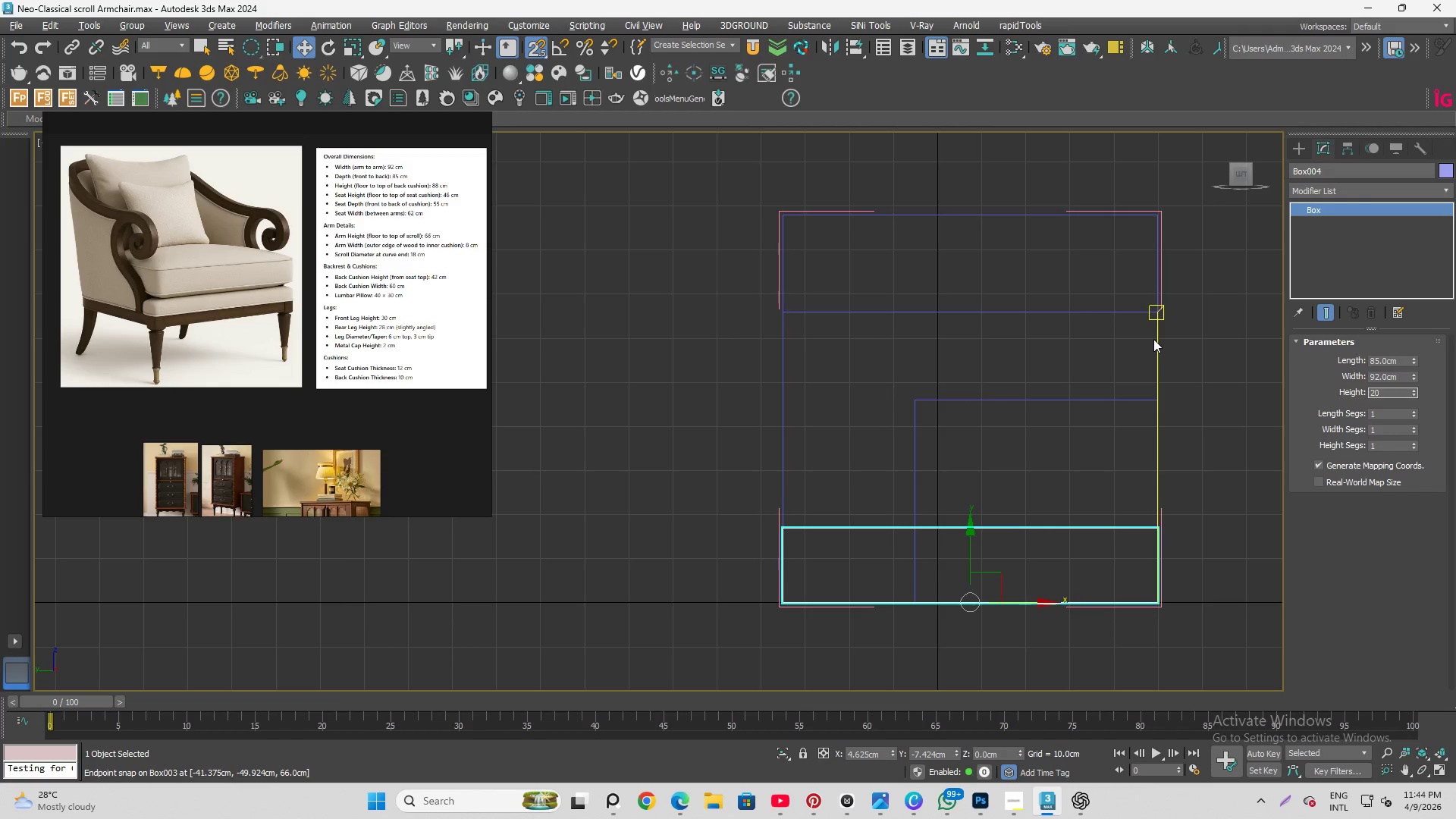 
key(Enter)
 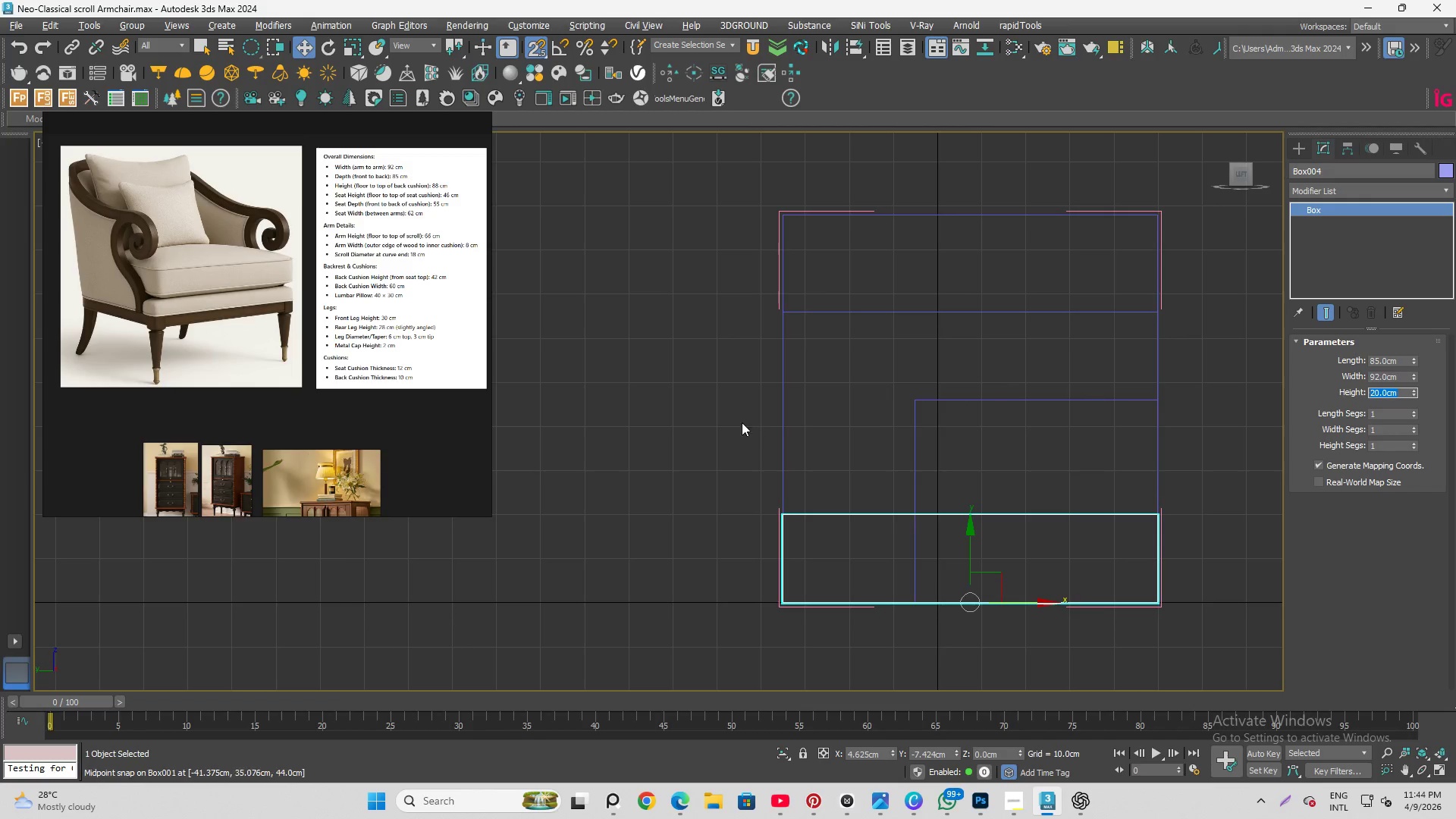 
left_click([616, 387])
 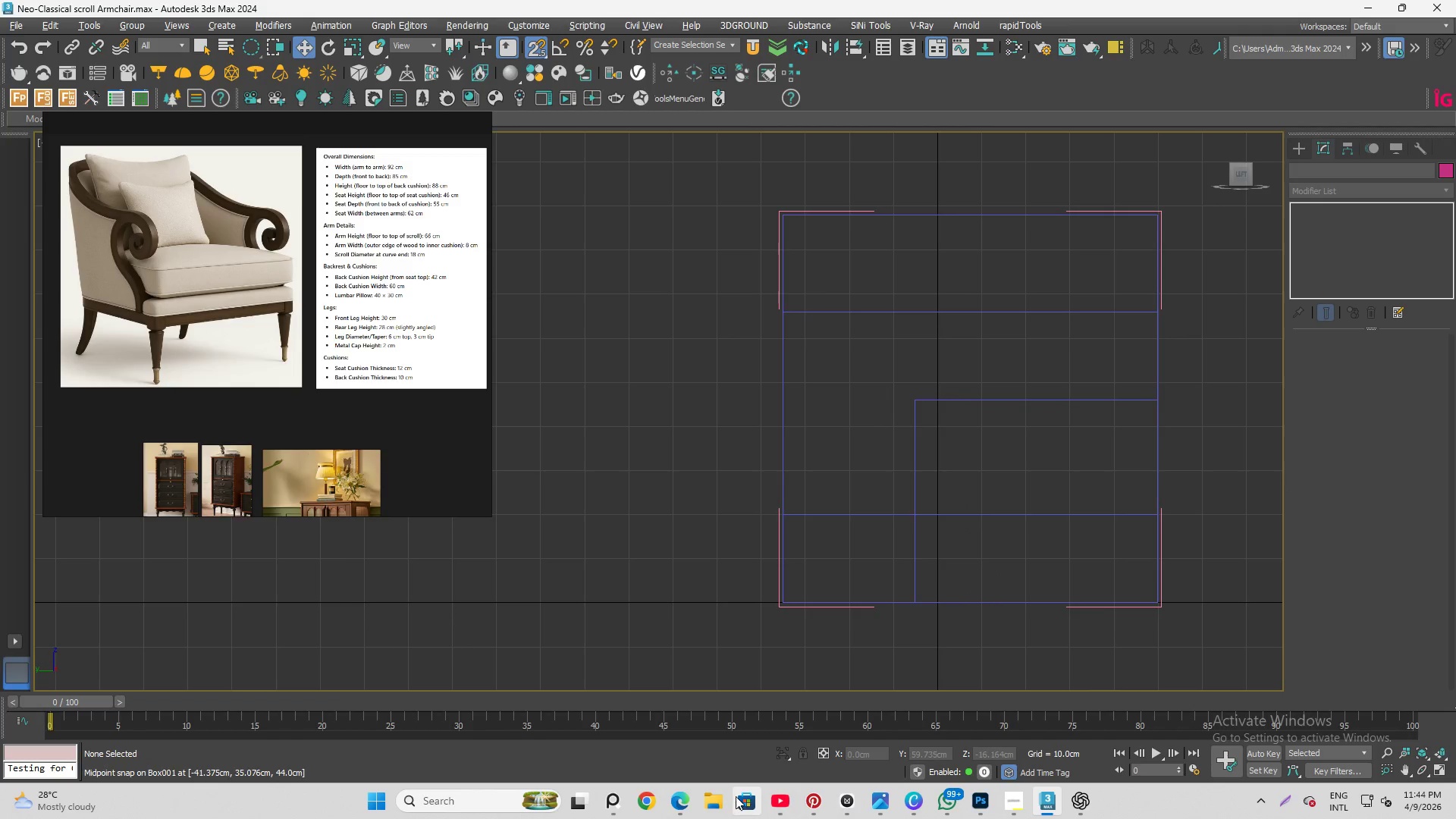 
left_click([719, 804])
 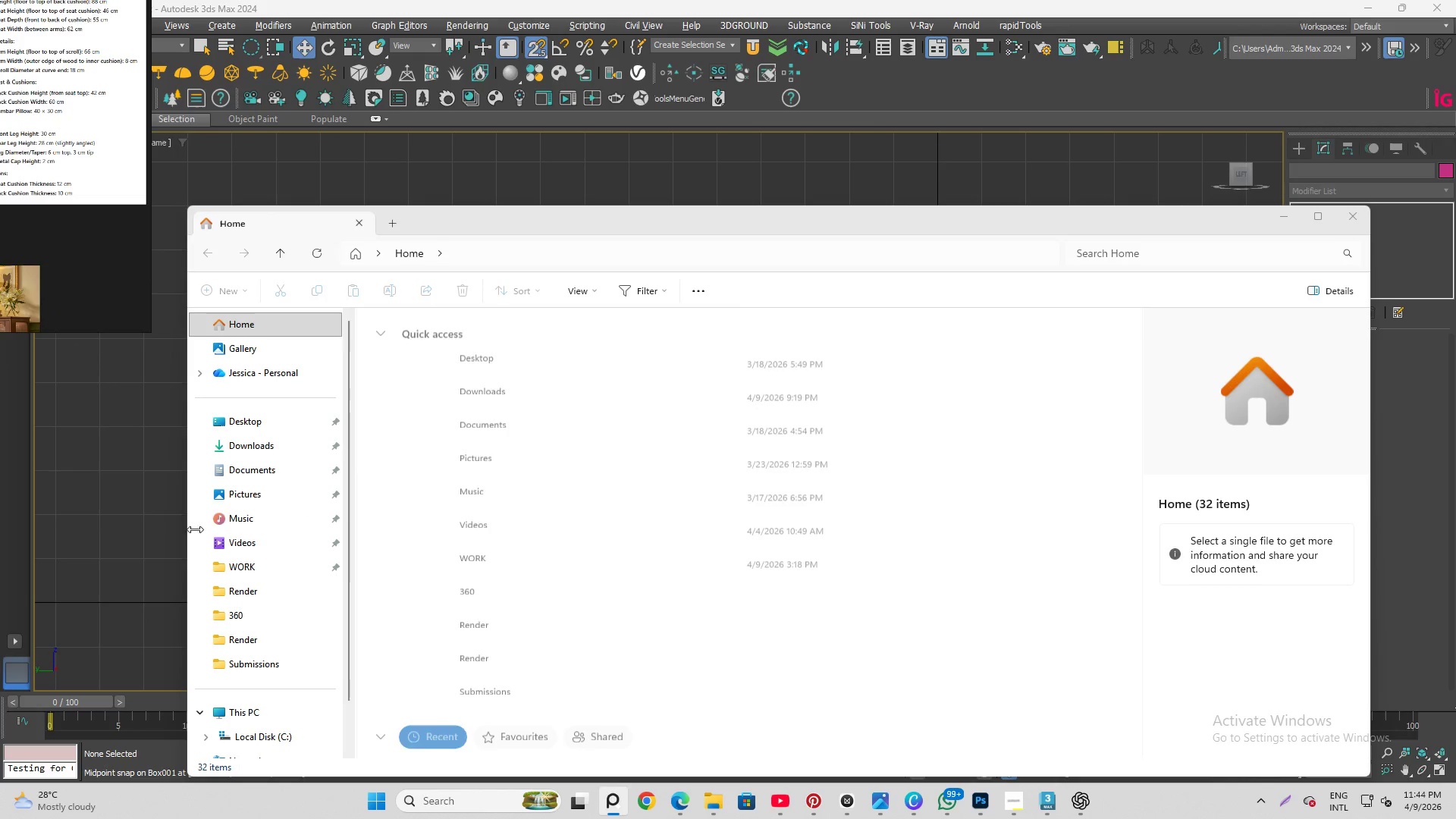 
left_click([256, 444])
 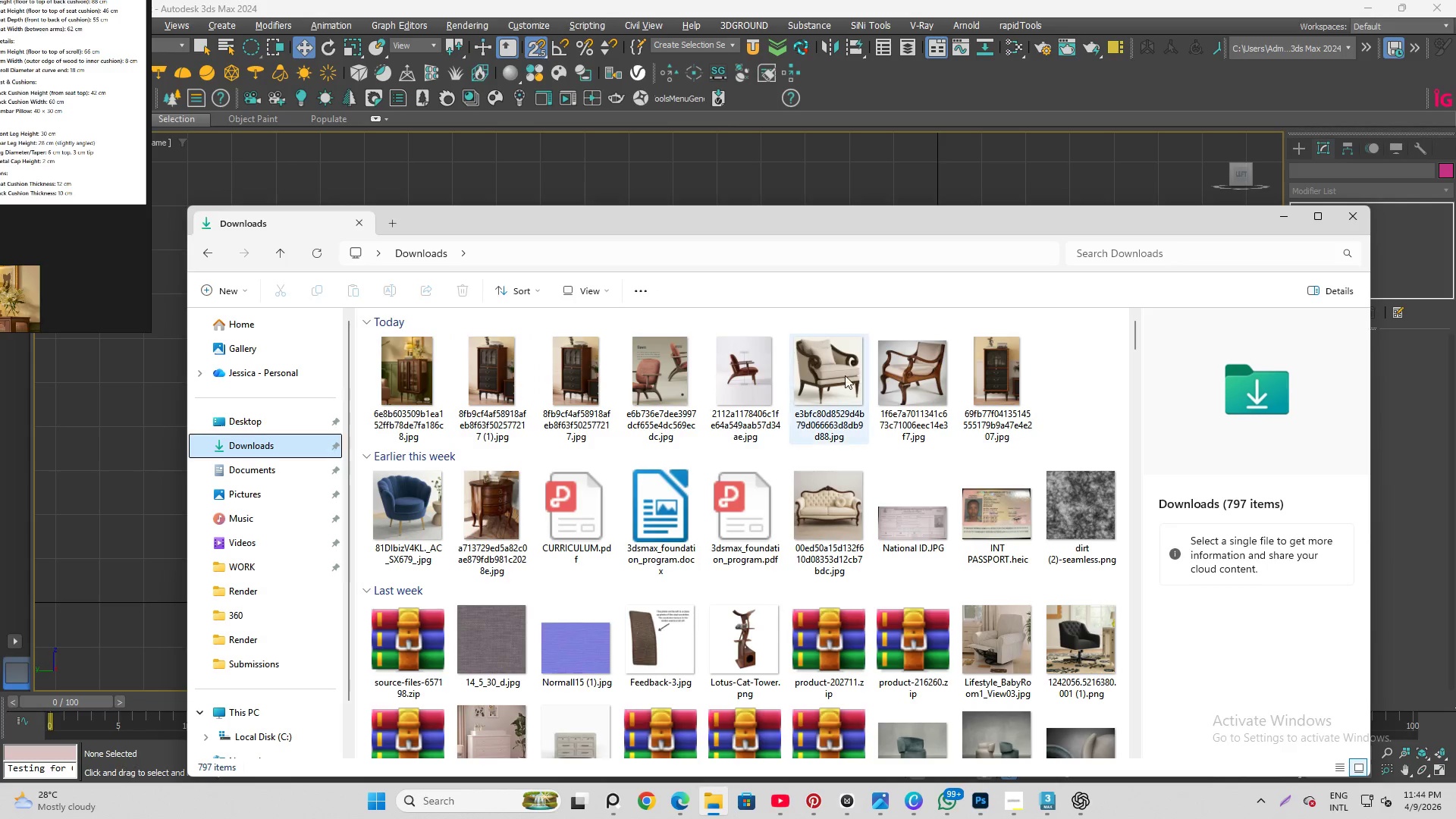 
double_click([834, 378])
 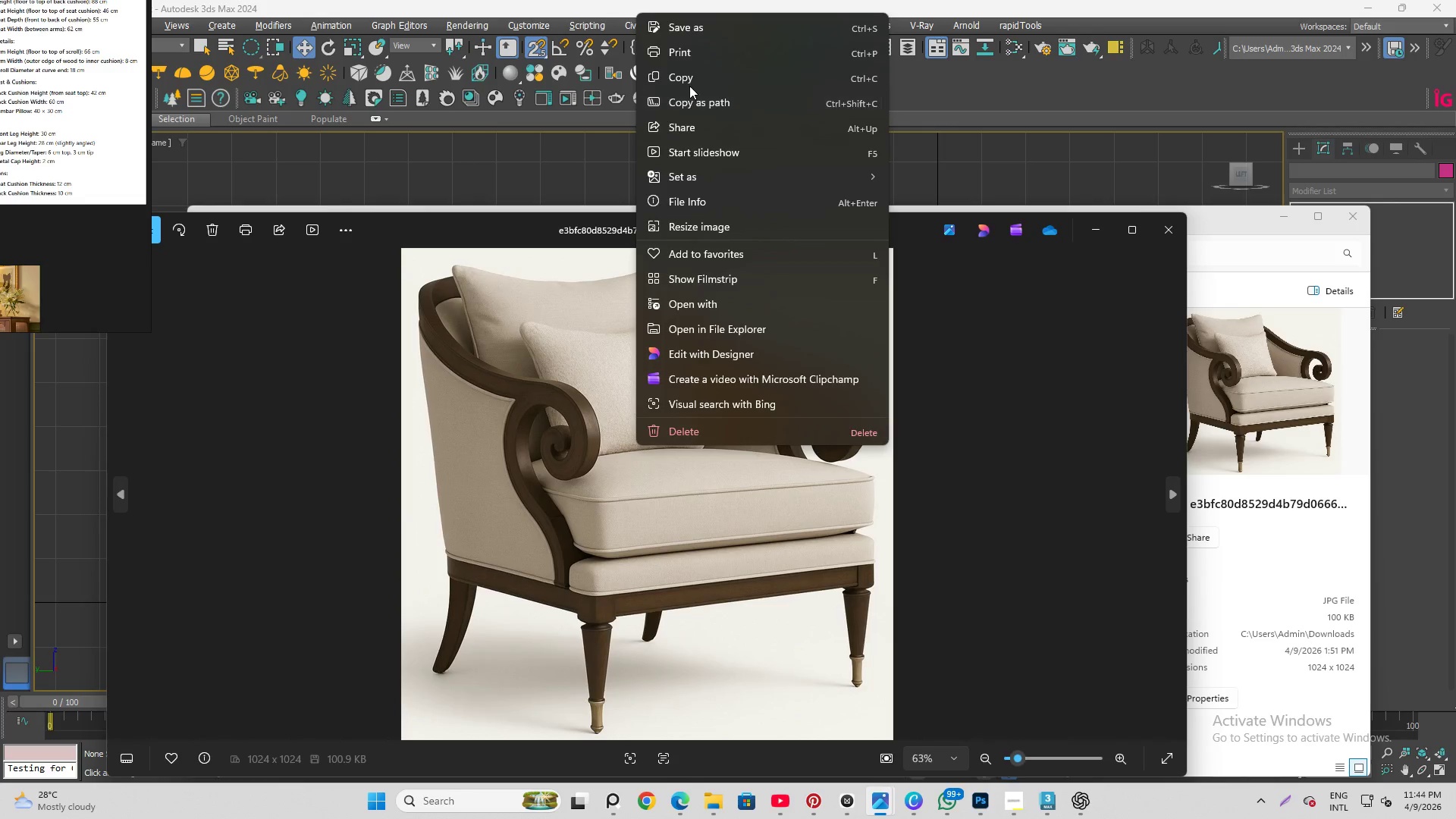 
left_click([690, 76])
 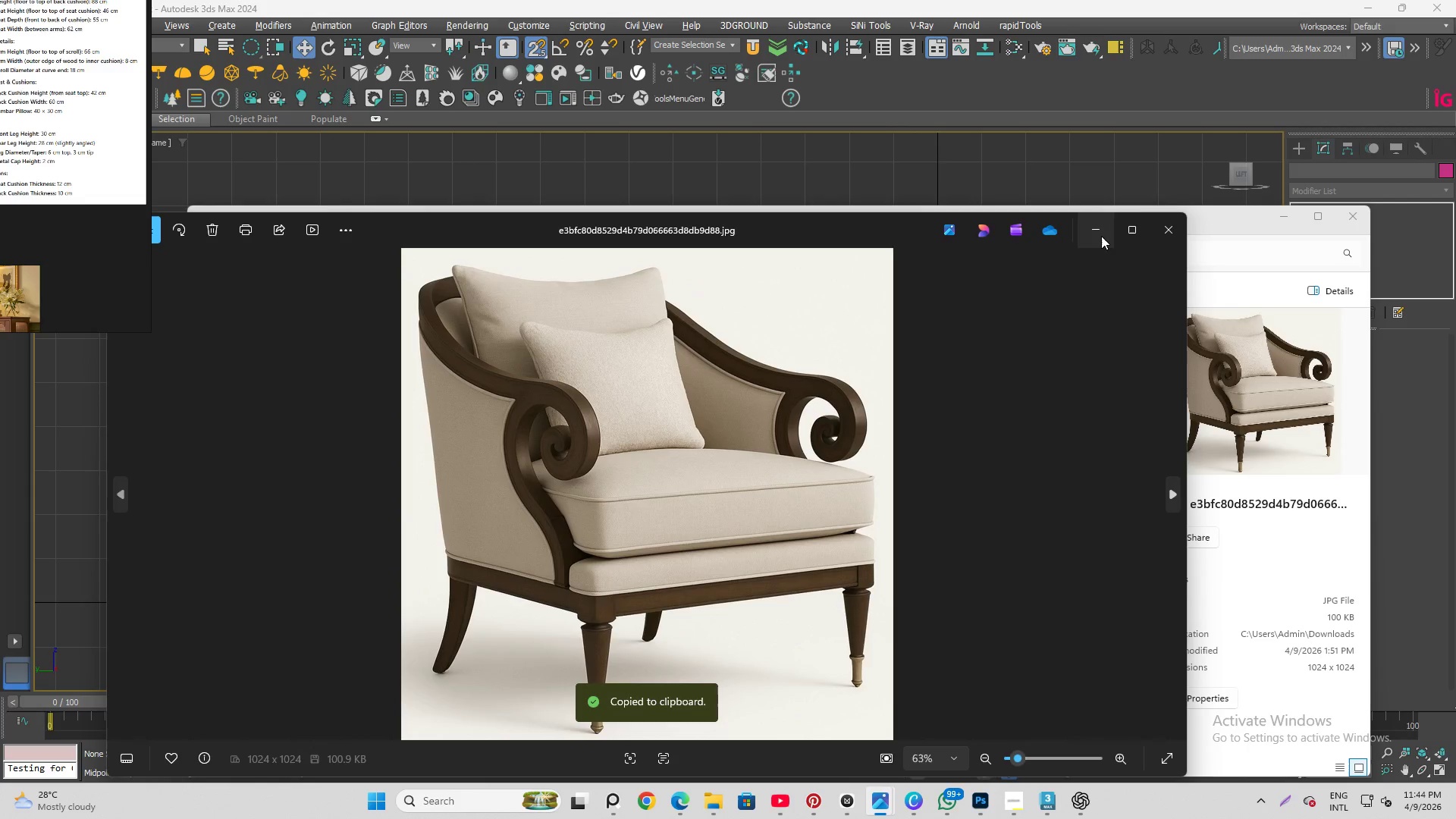 
left_click([1099, 234])
 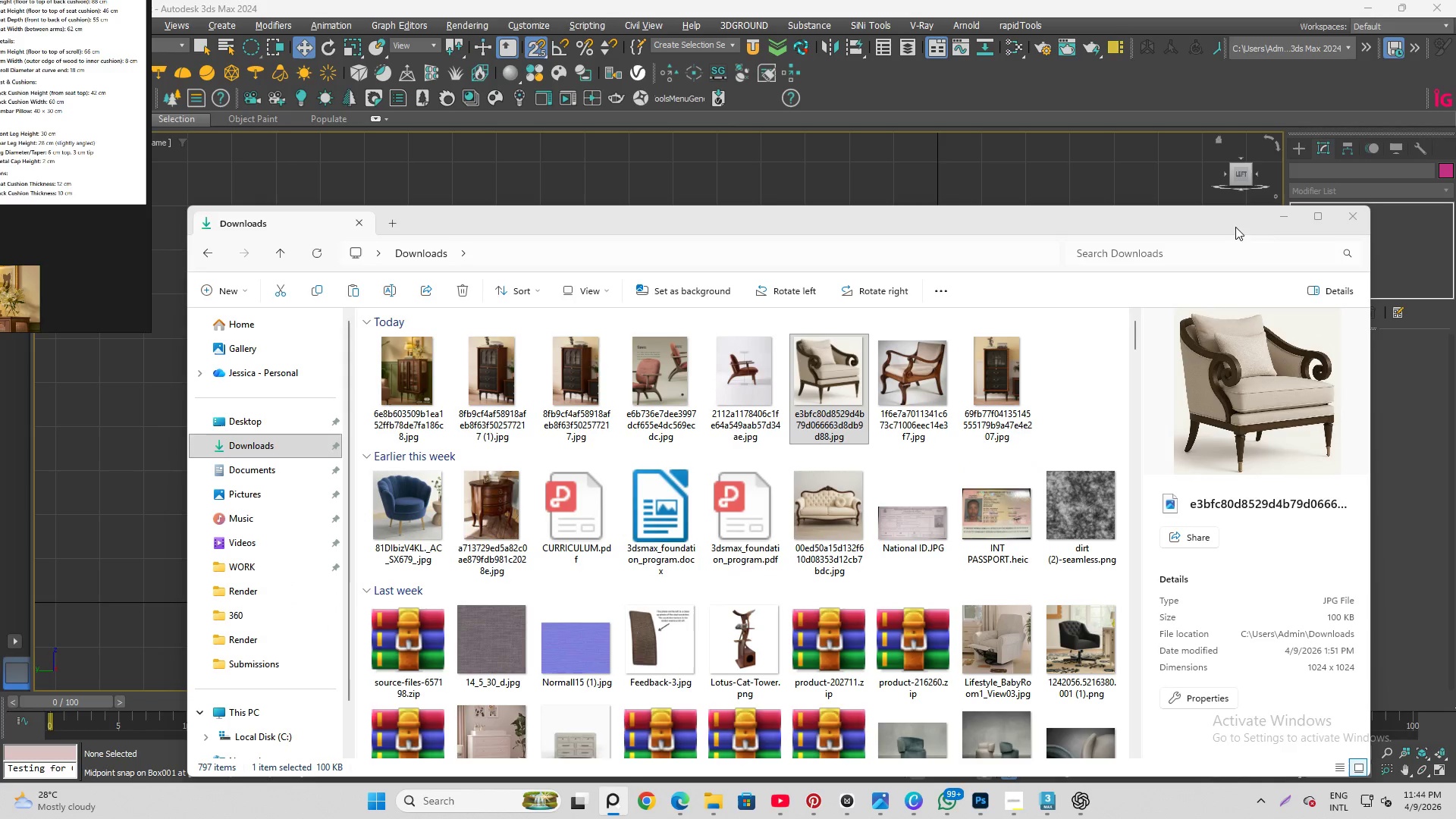 
left_click([1282, 223])
 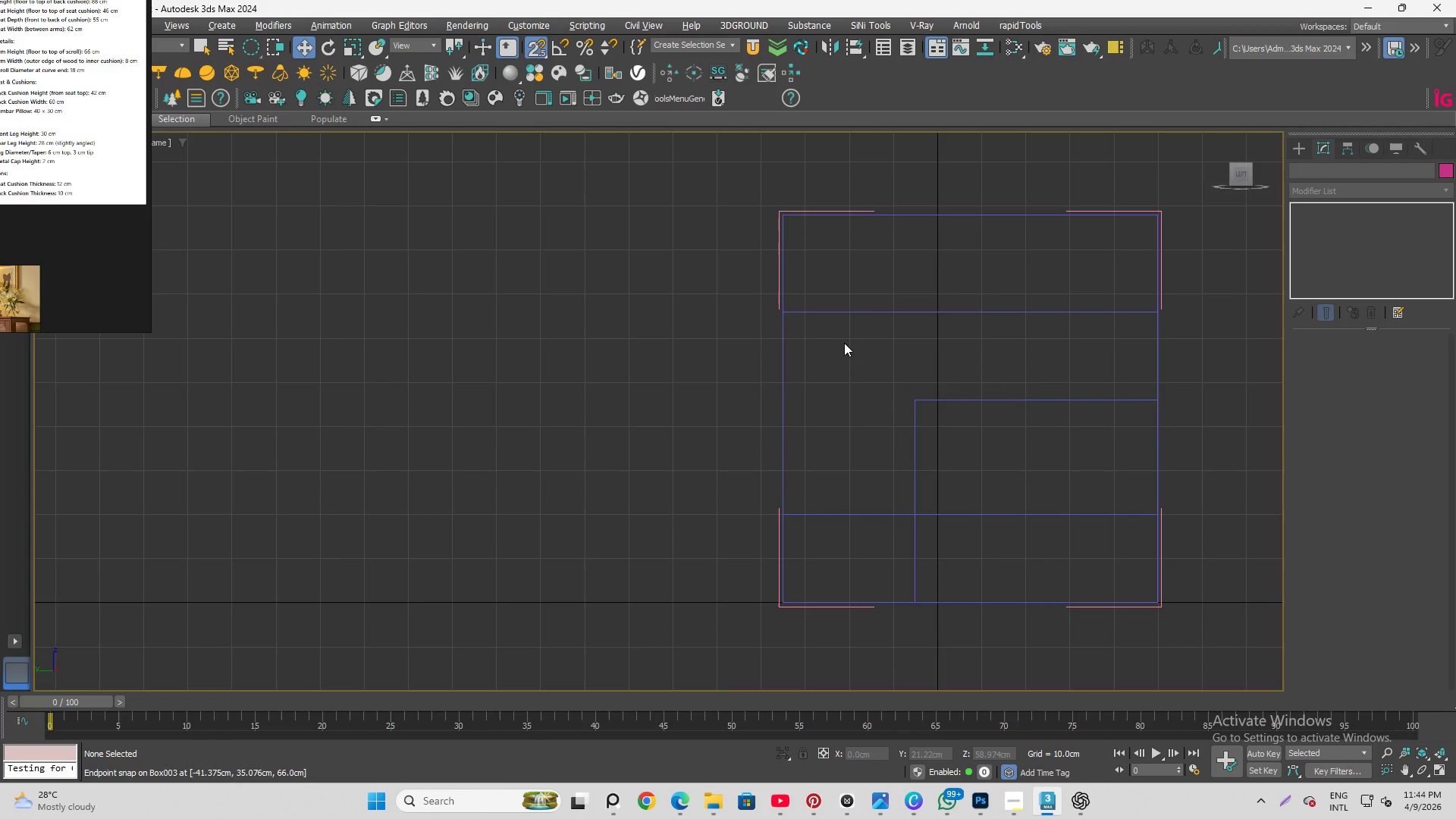 
key(F)
 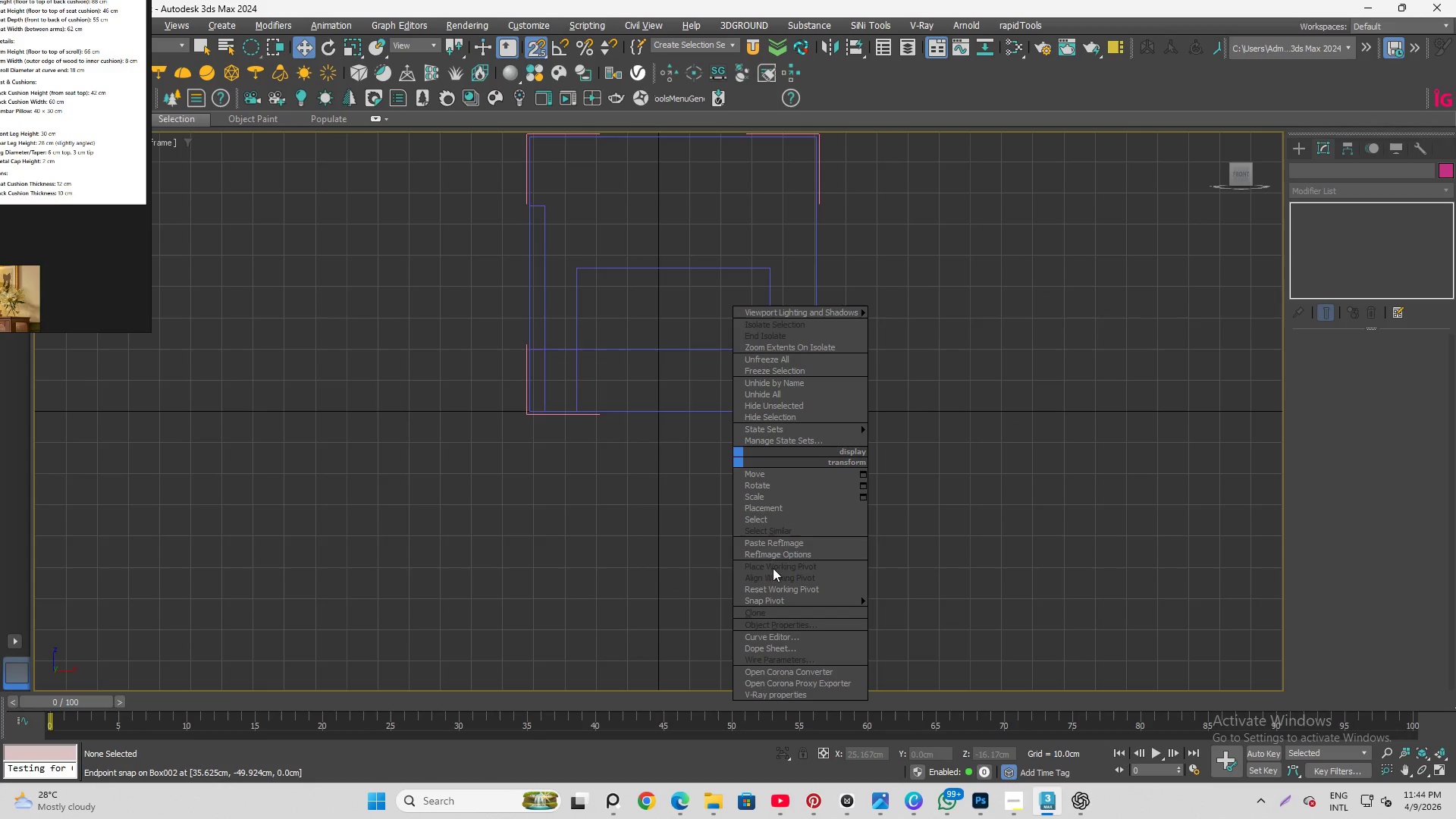 
left_click([767, 545])
 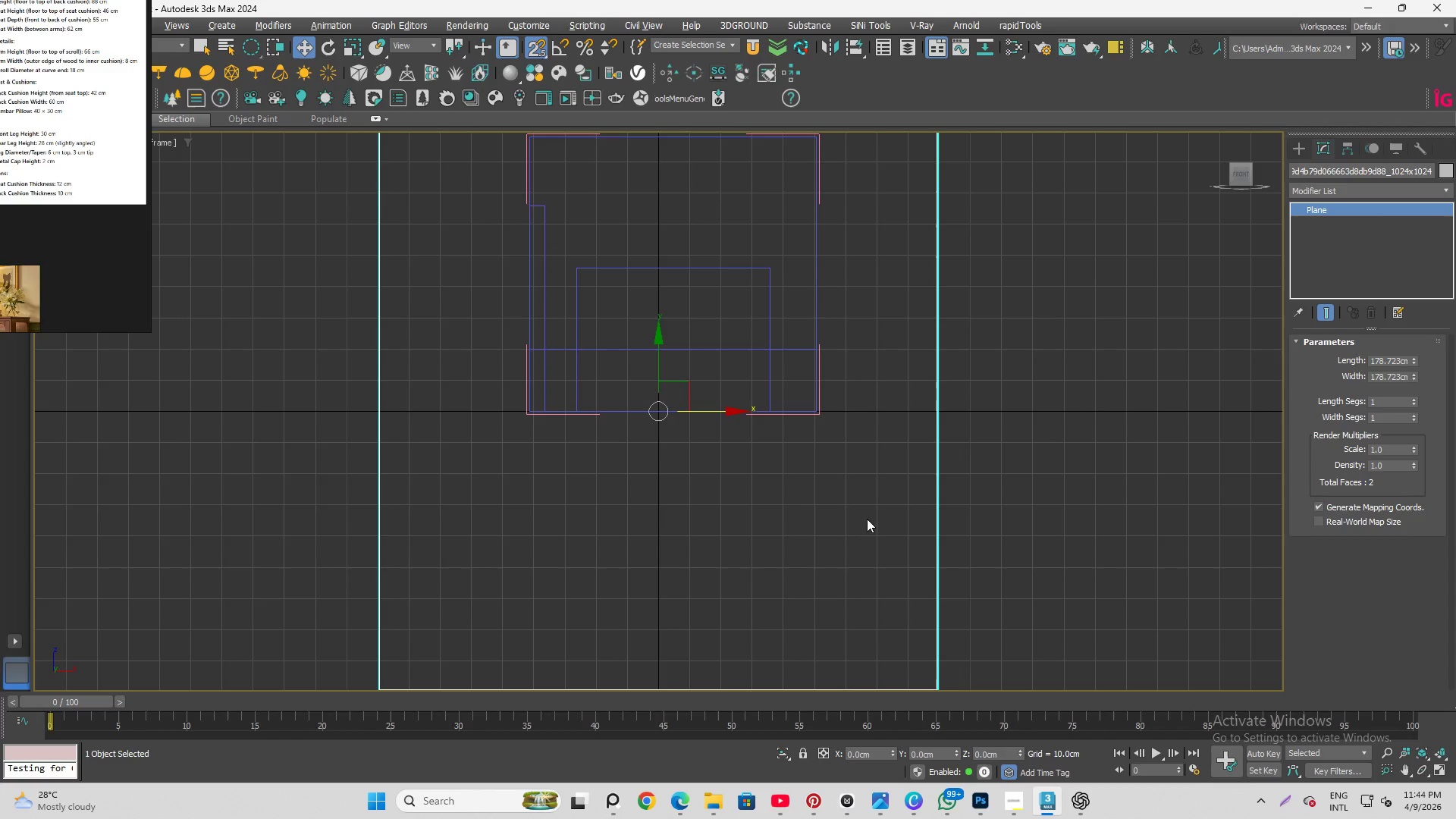 
scroll: coordinate [902, 517], scroll_direction: down, amount: 1.0
 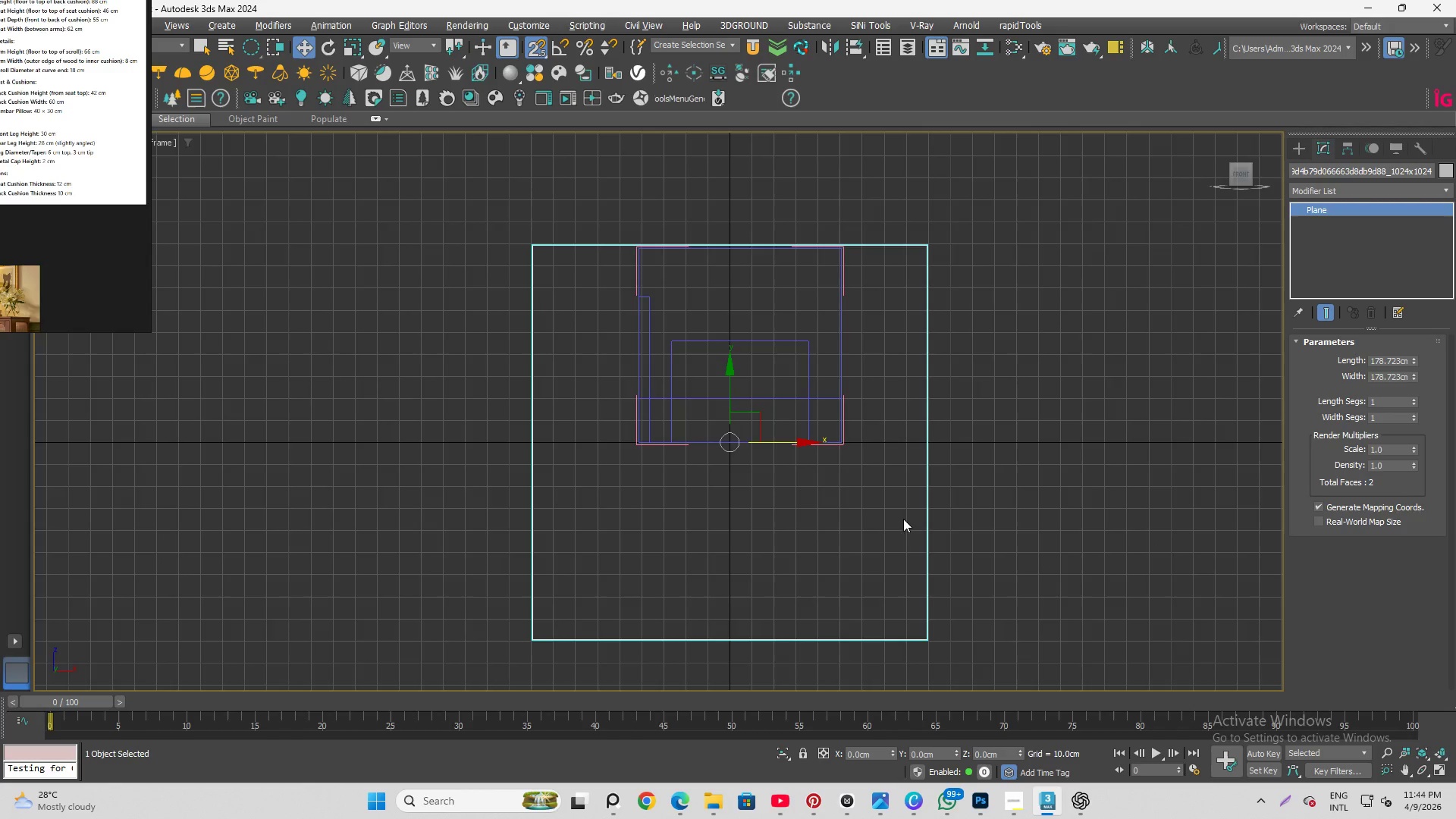 
key(F3)
 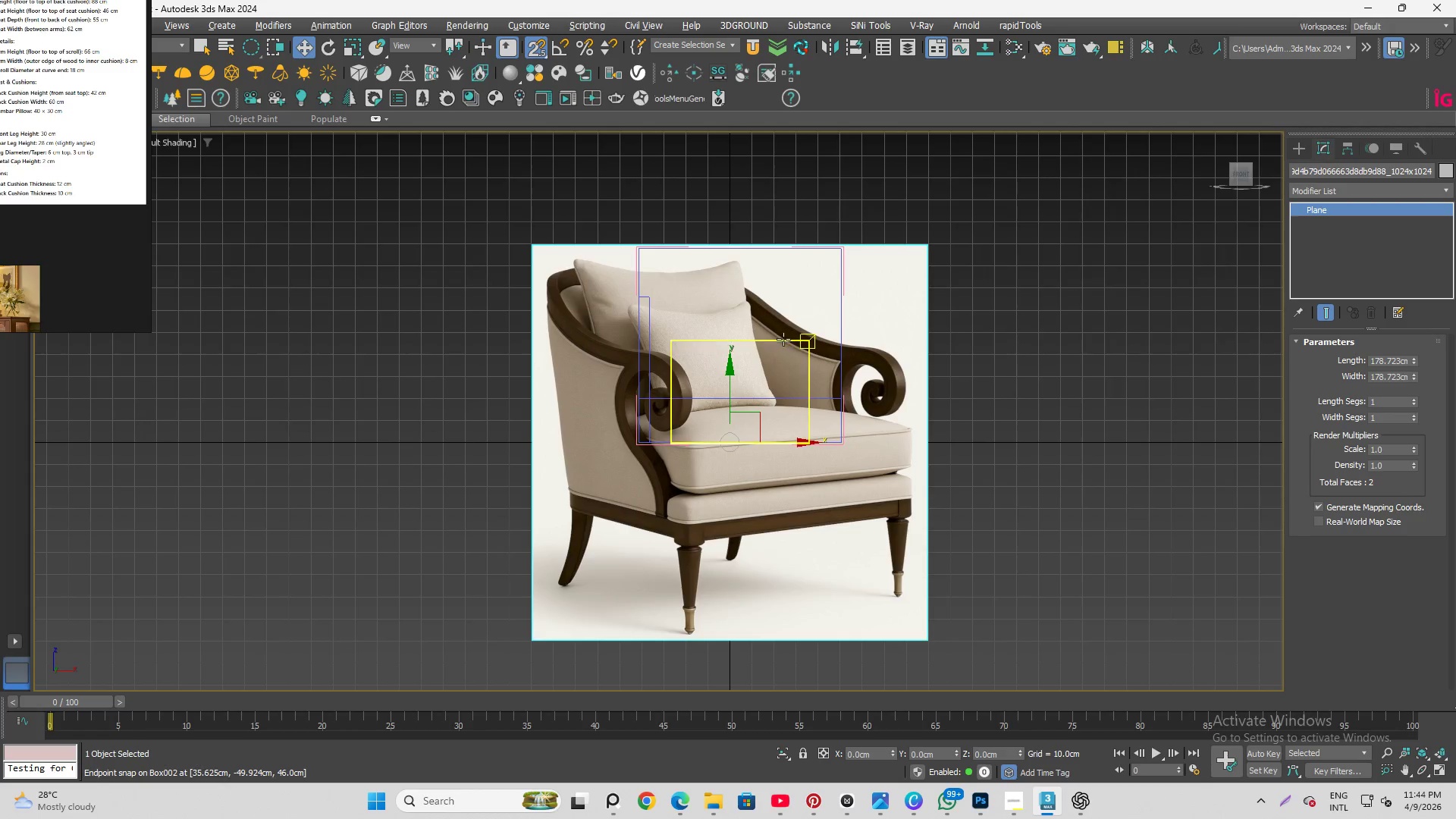 
scroll: coordinate [752, 357], scroll_direction: none, amount: 0.0
 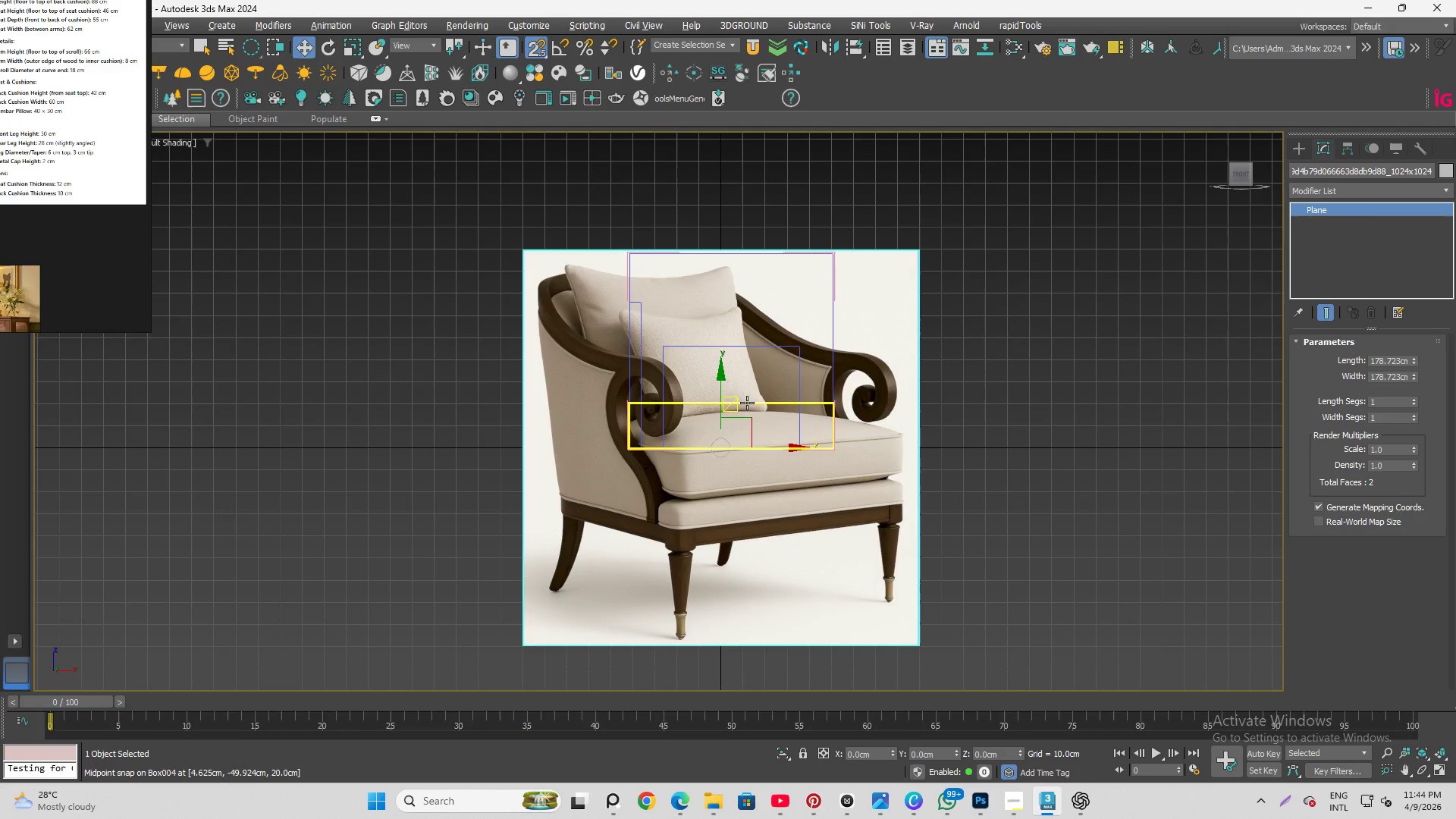 
type(rw)
 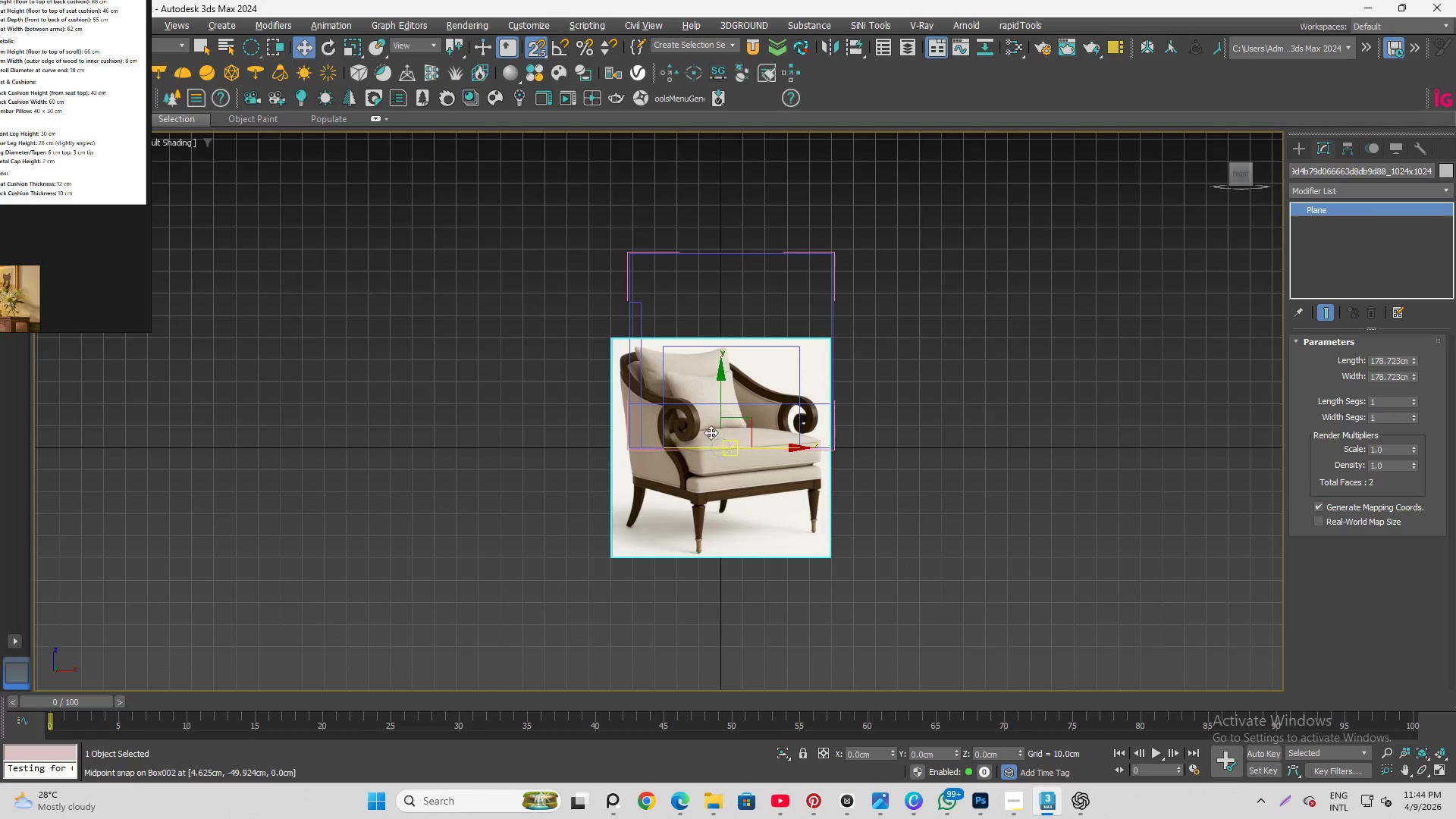 
left_click_drag(start_coordinate=[741, 440], to_coordinate=[739, 504])
 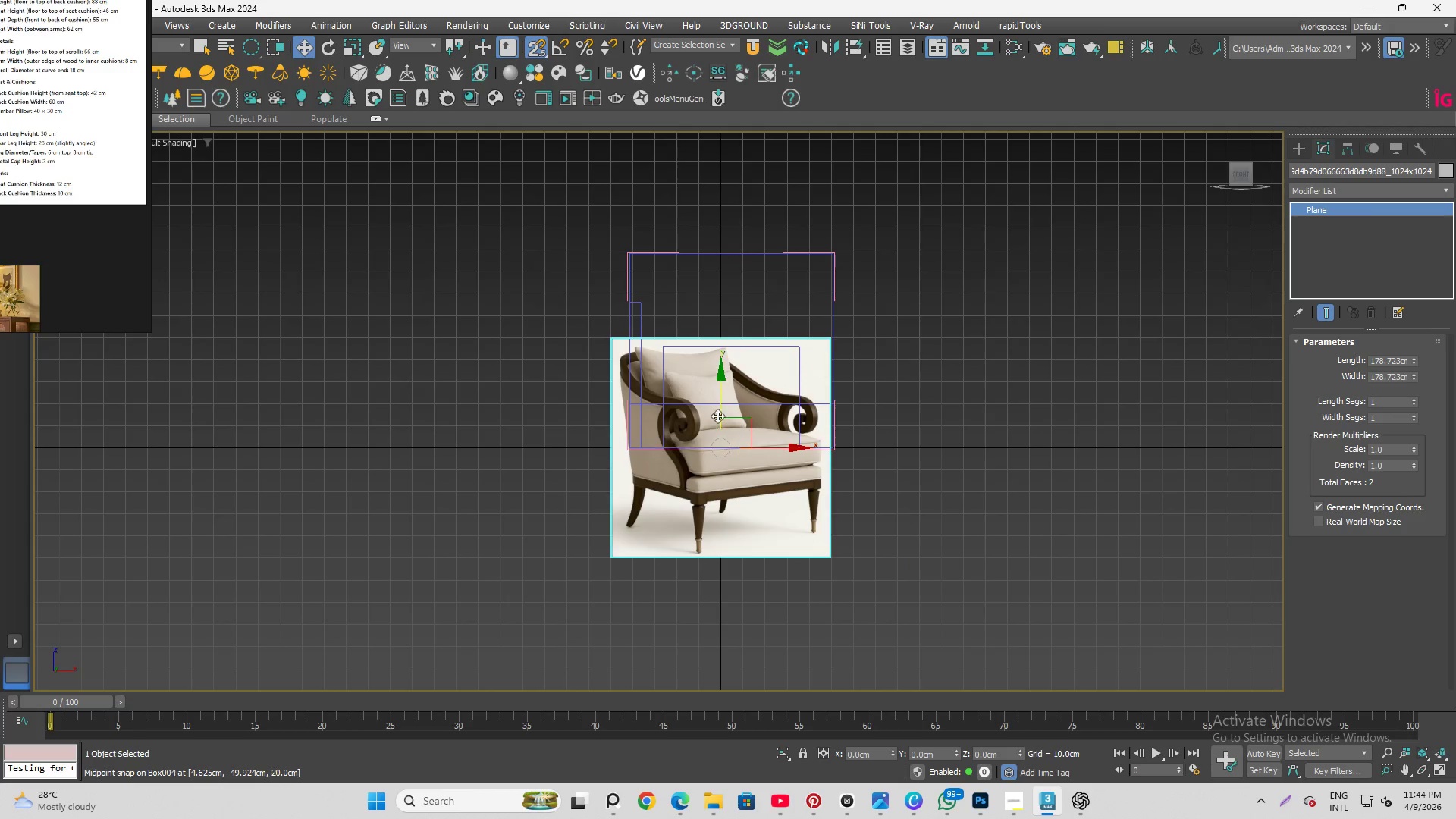 
left_click_drag(start_coordinate=[720, 397], to_coordinate=[709, 347])
 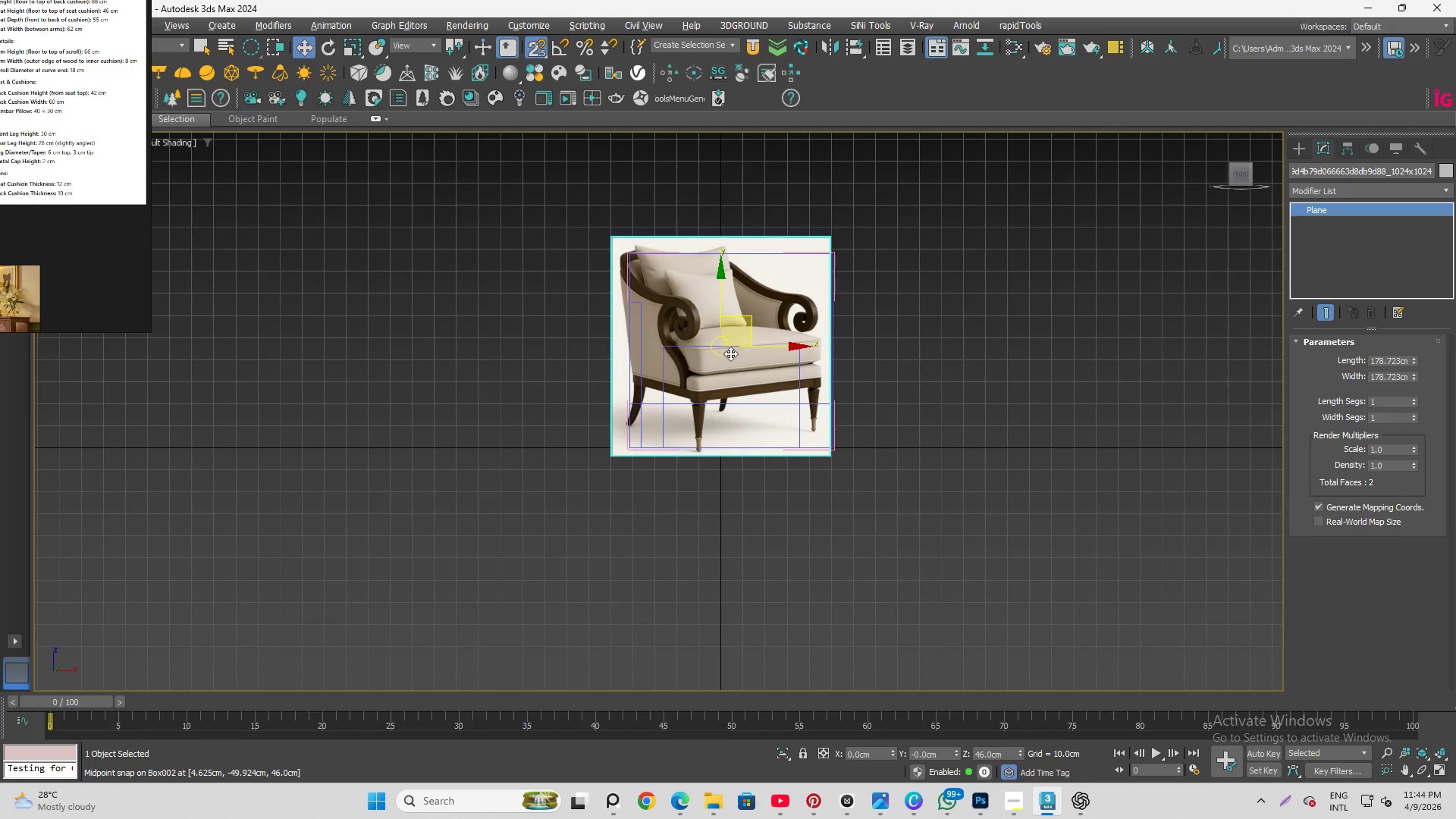 
scroll: coordinate [716, 586], scroll_direction: up, amount: 1.0
 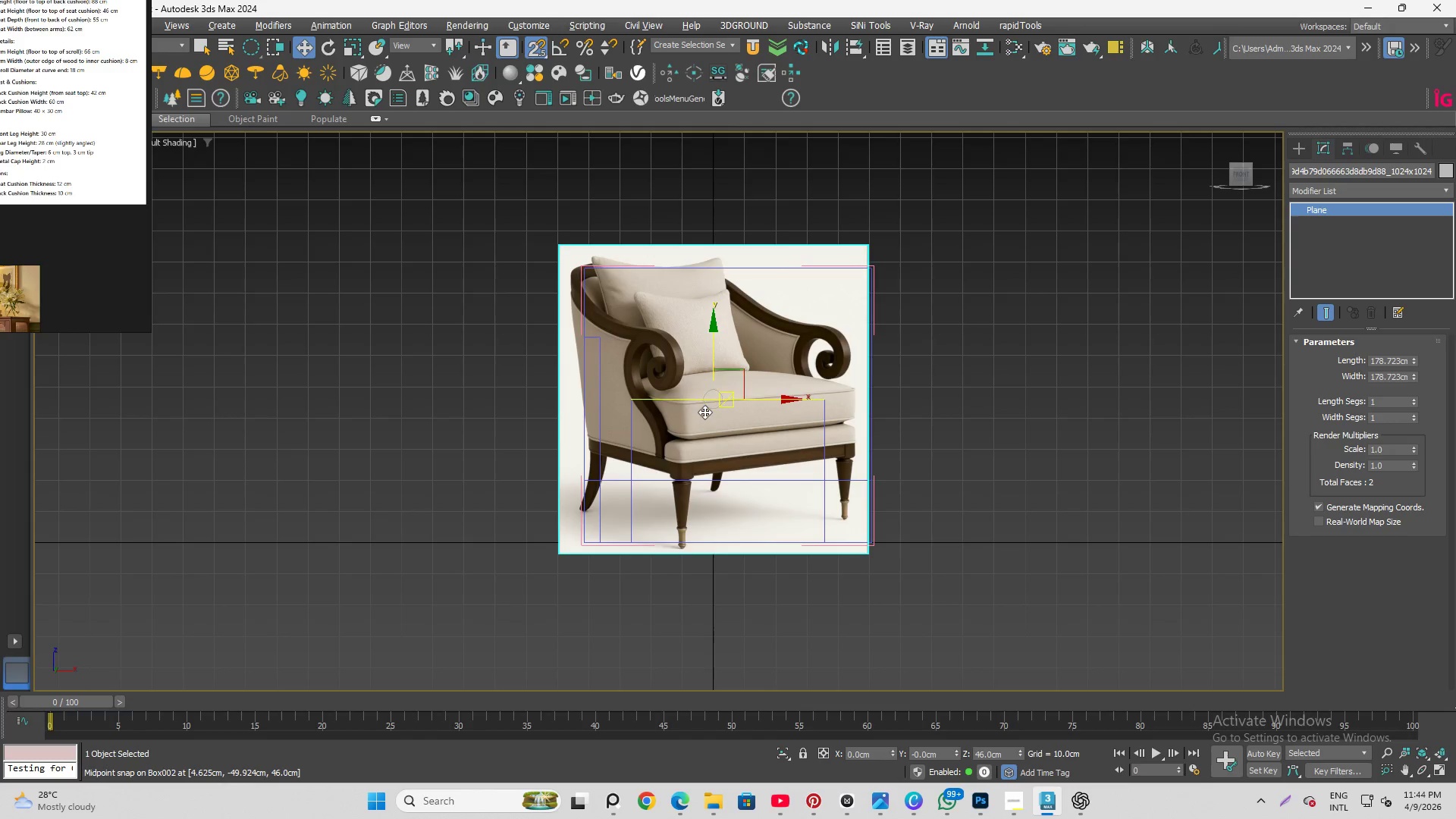 
key(R)